 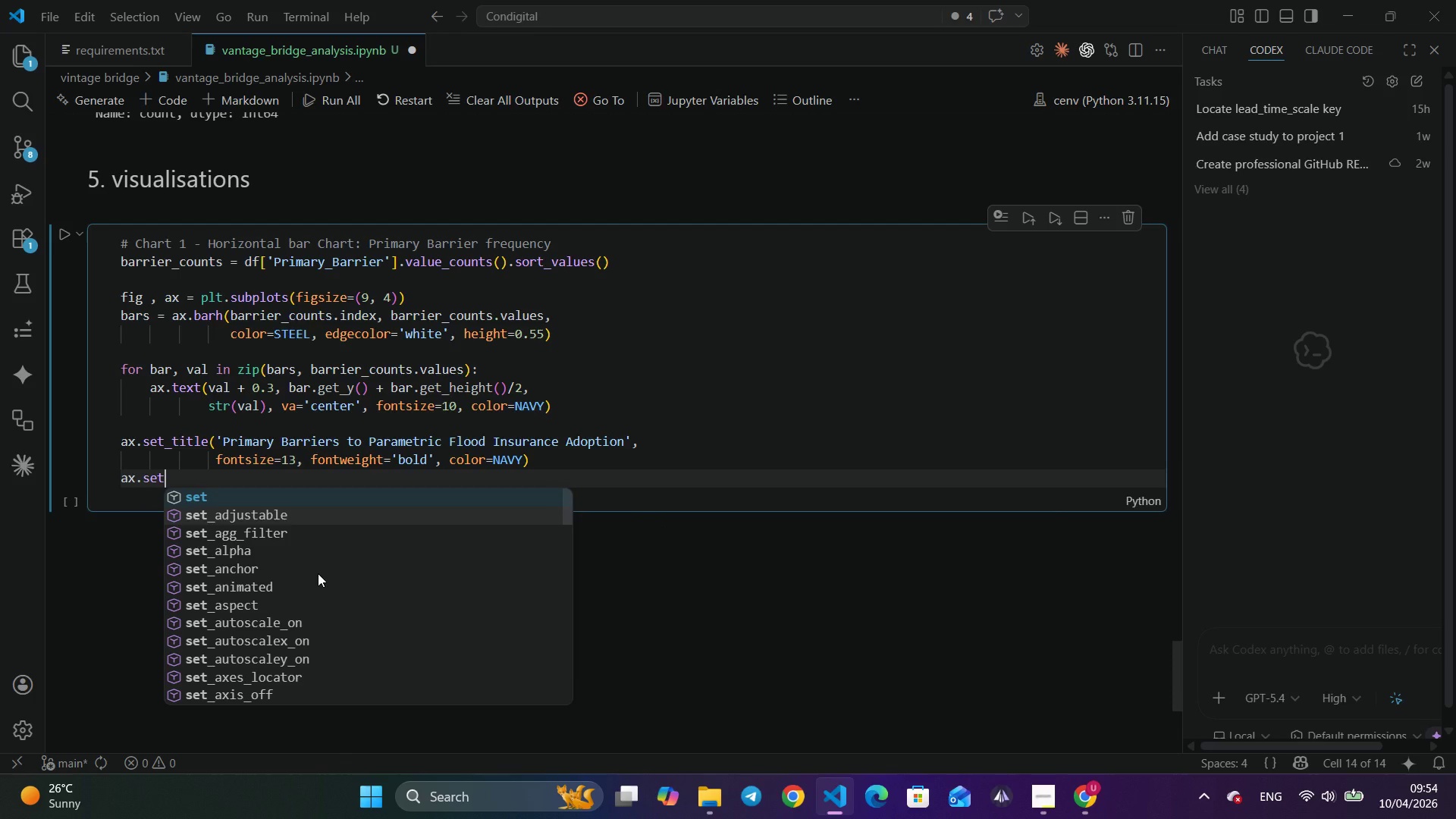 
type(_xlabel('n)
key(Backspace)
type(Number of Brokers)
 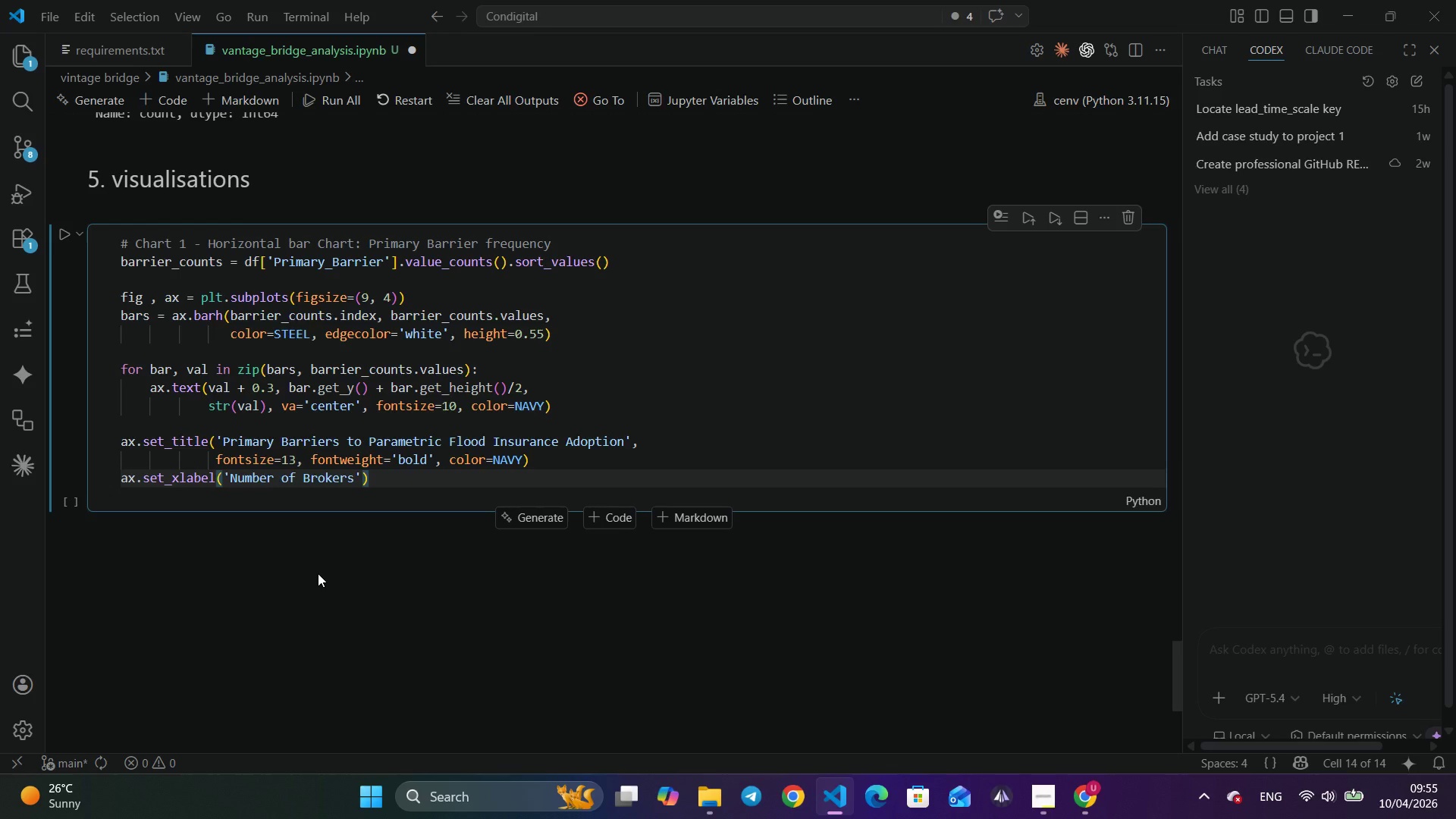 
key(ArrowRight)
 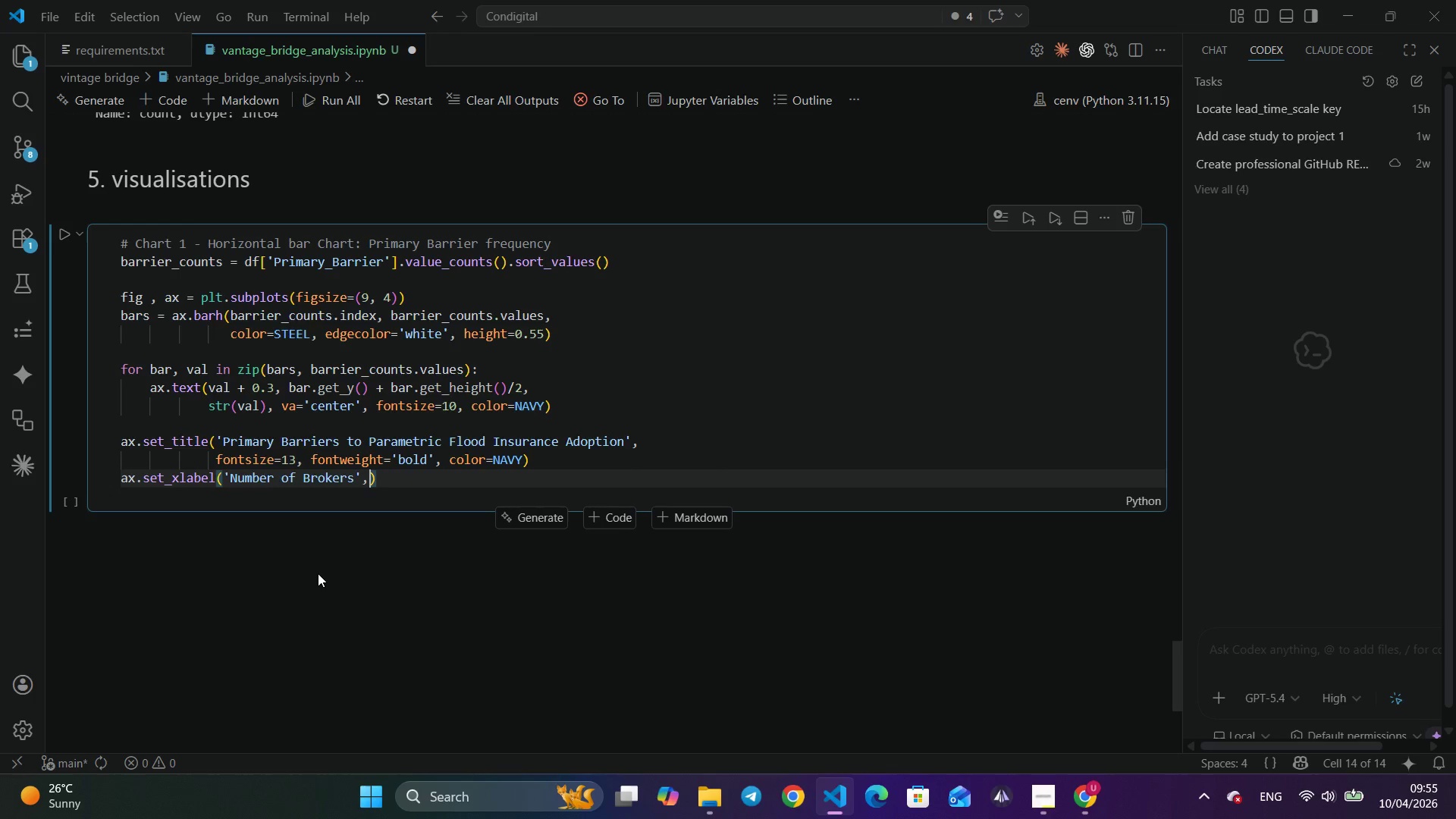 
type(, fornt)
key(Backspace)
key(Backspace)
key(Backspace)
type(ntsize=11)
 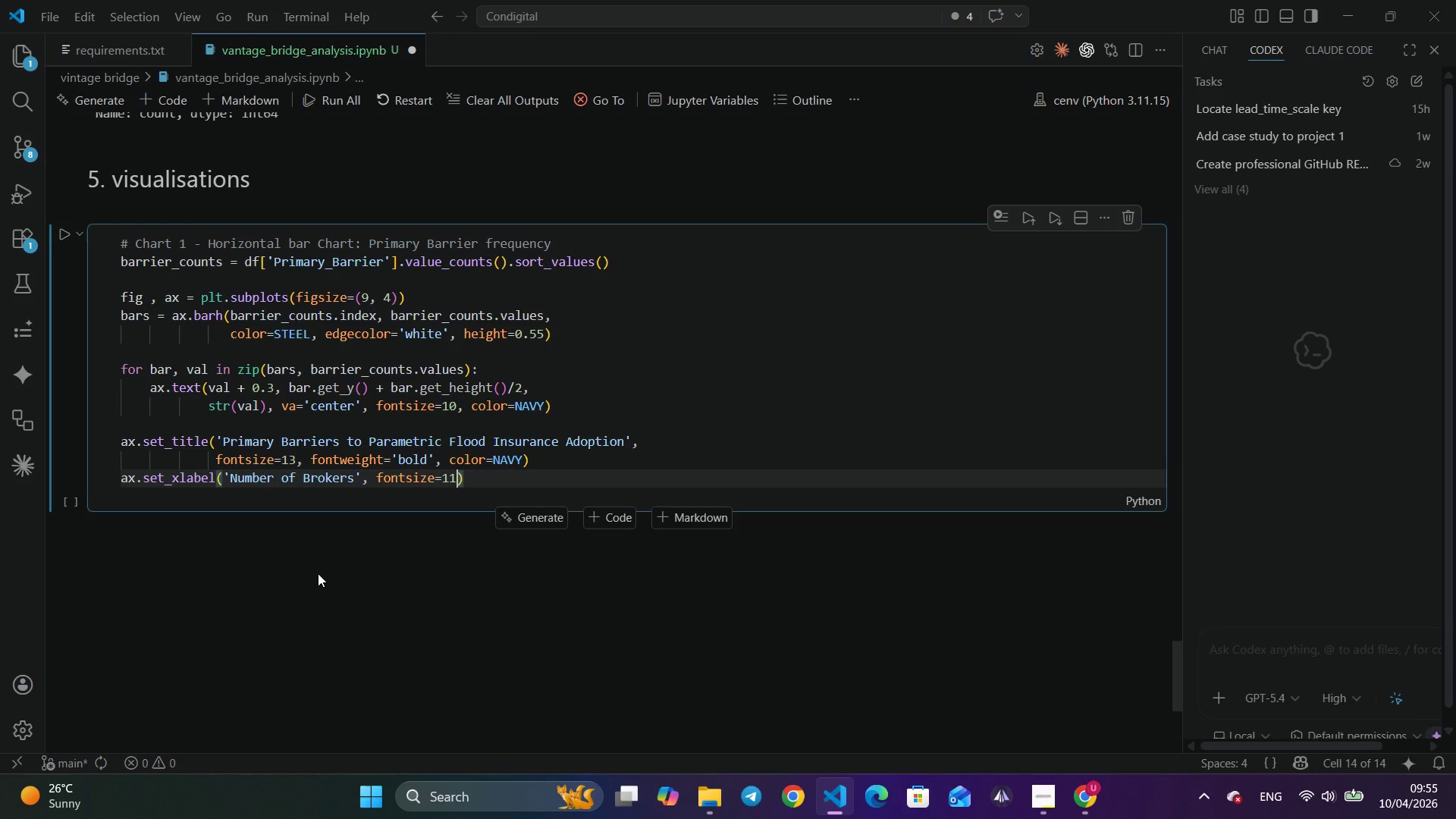 
wait(5.31)
 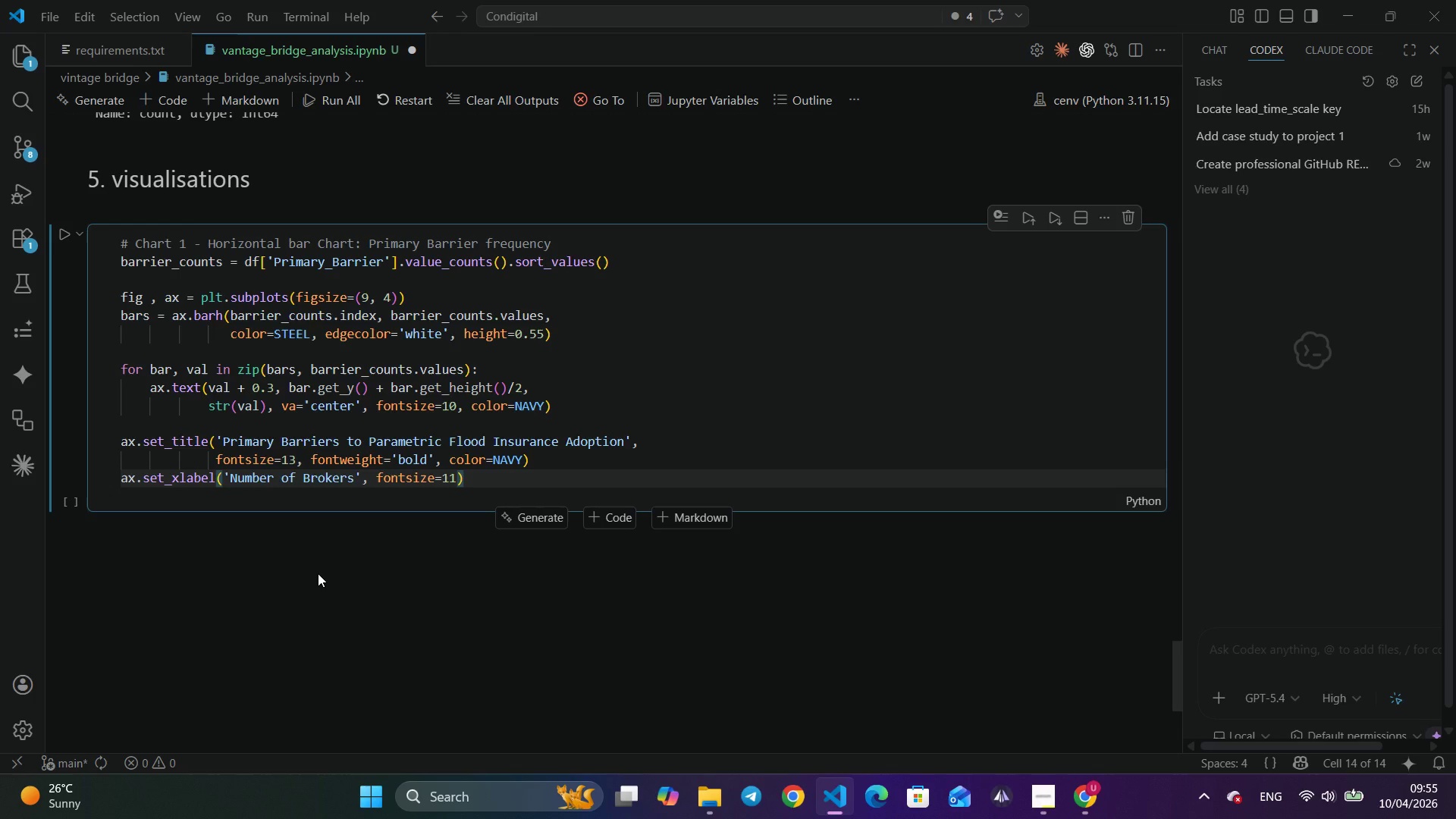 
key(ArrowRight)
 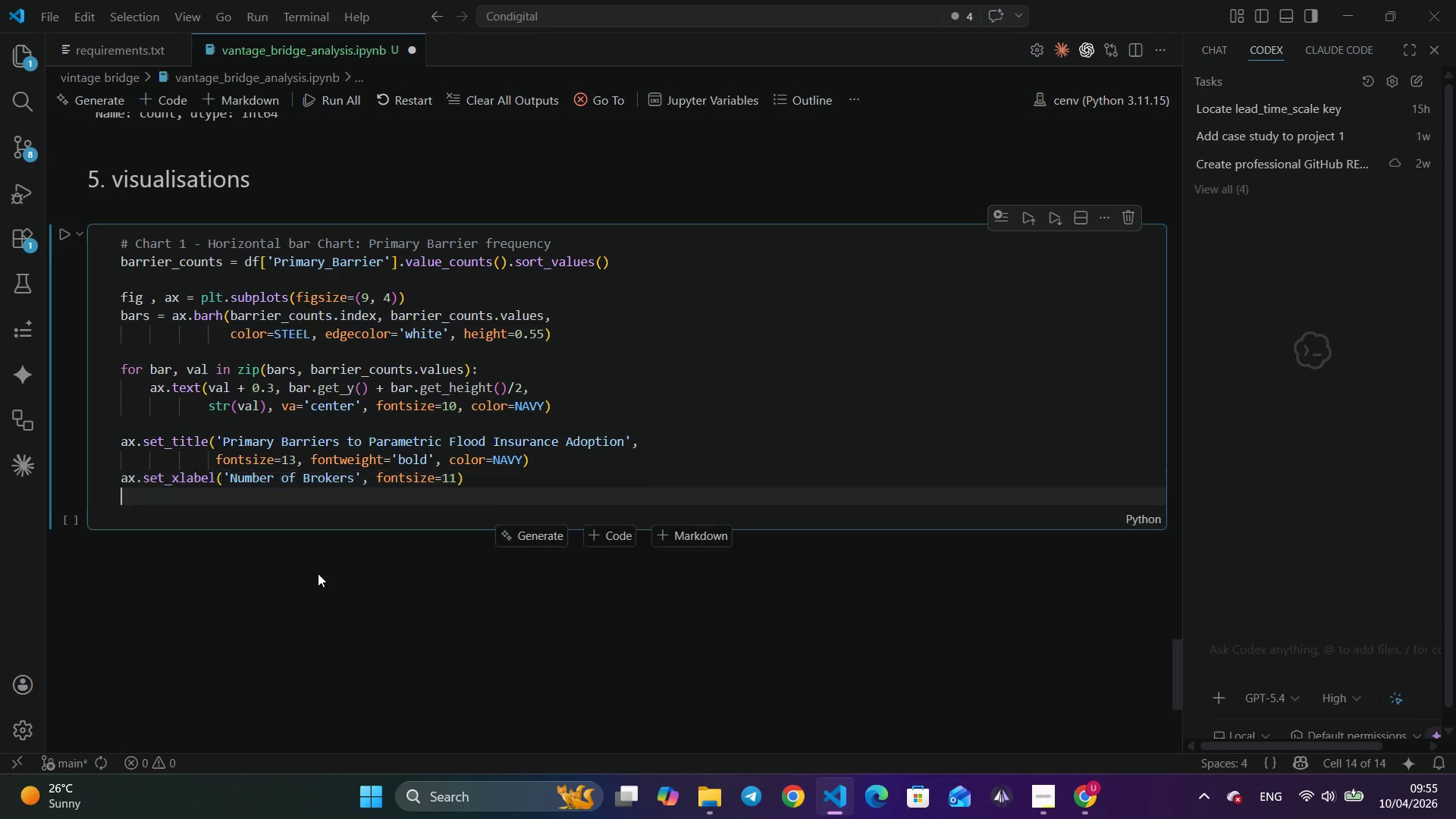 
key(Enter)
 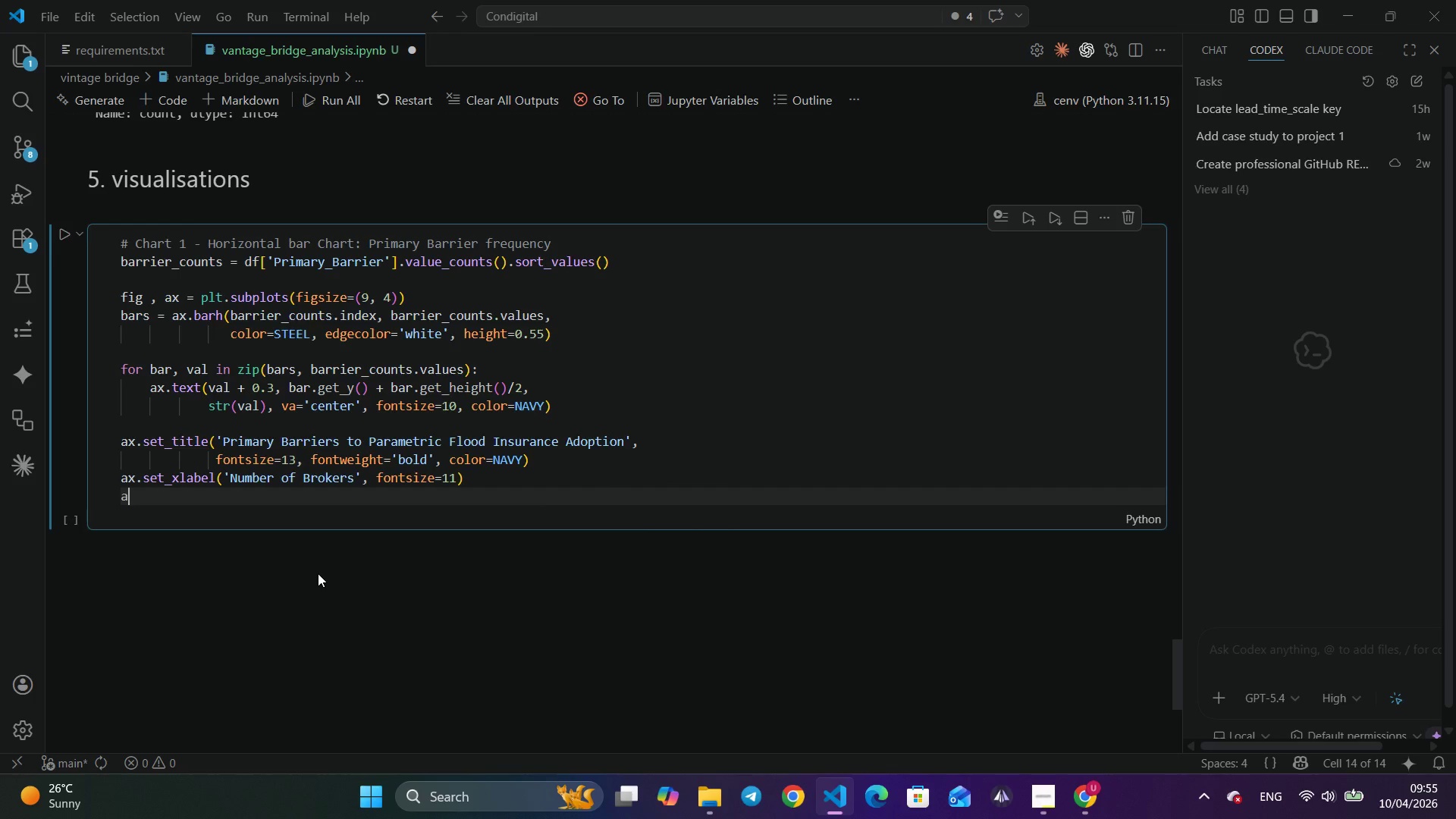 
type(ax.setyl)
 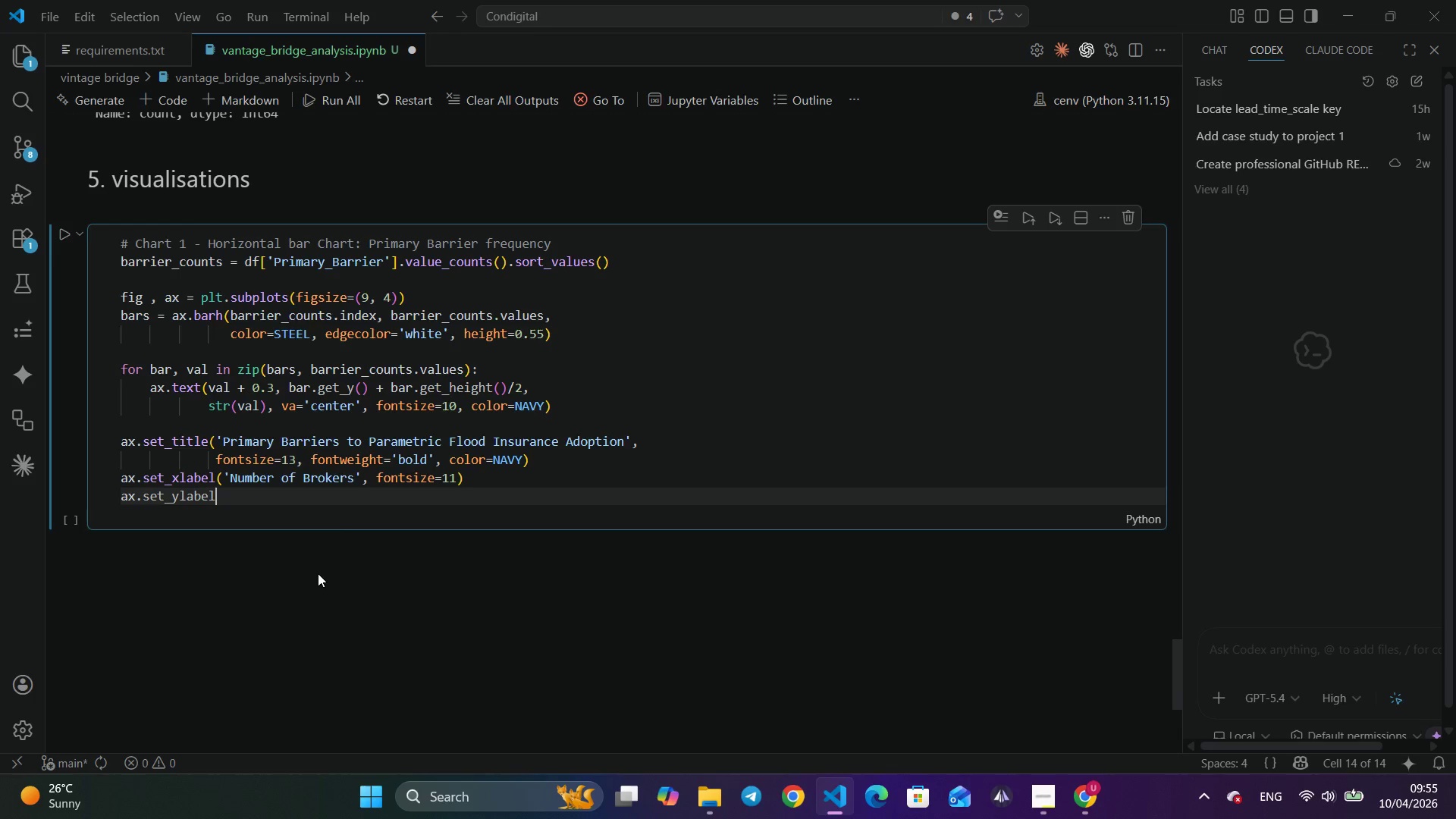 
key(Enter)
 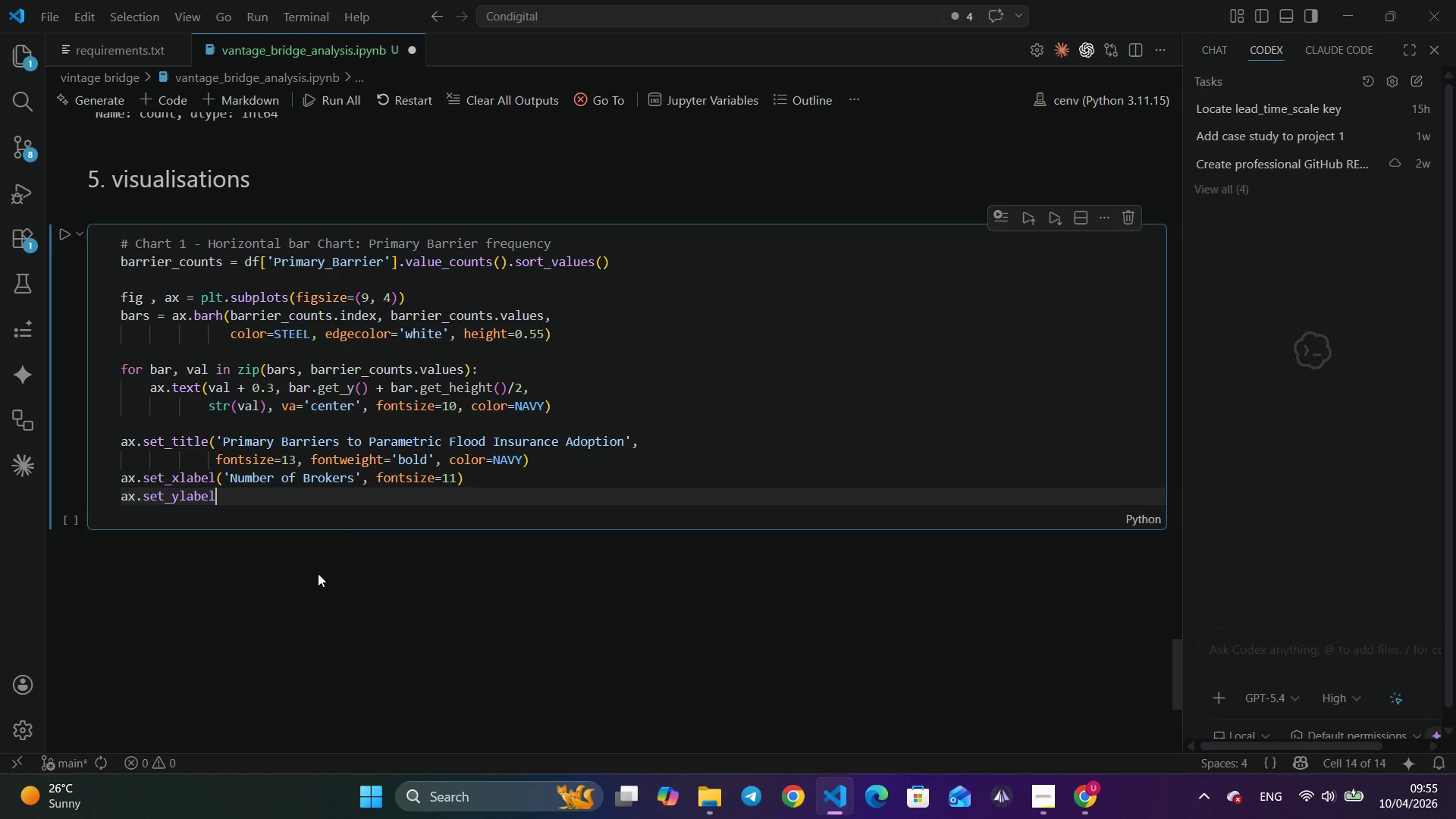 
key(Shift+ShiftLeft)
 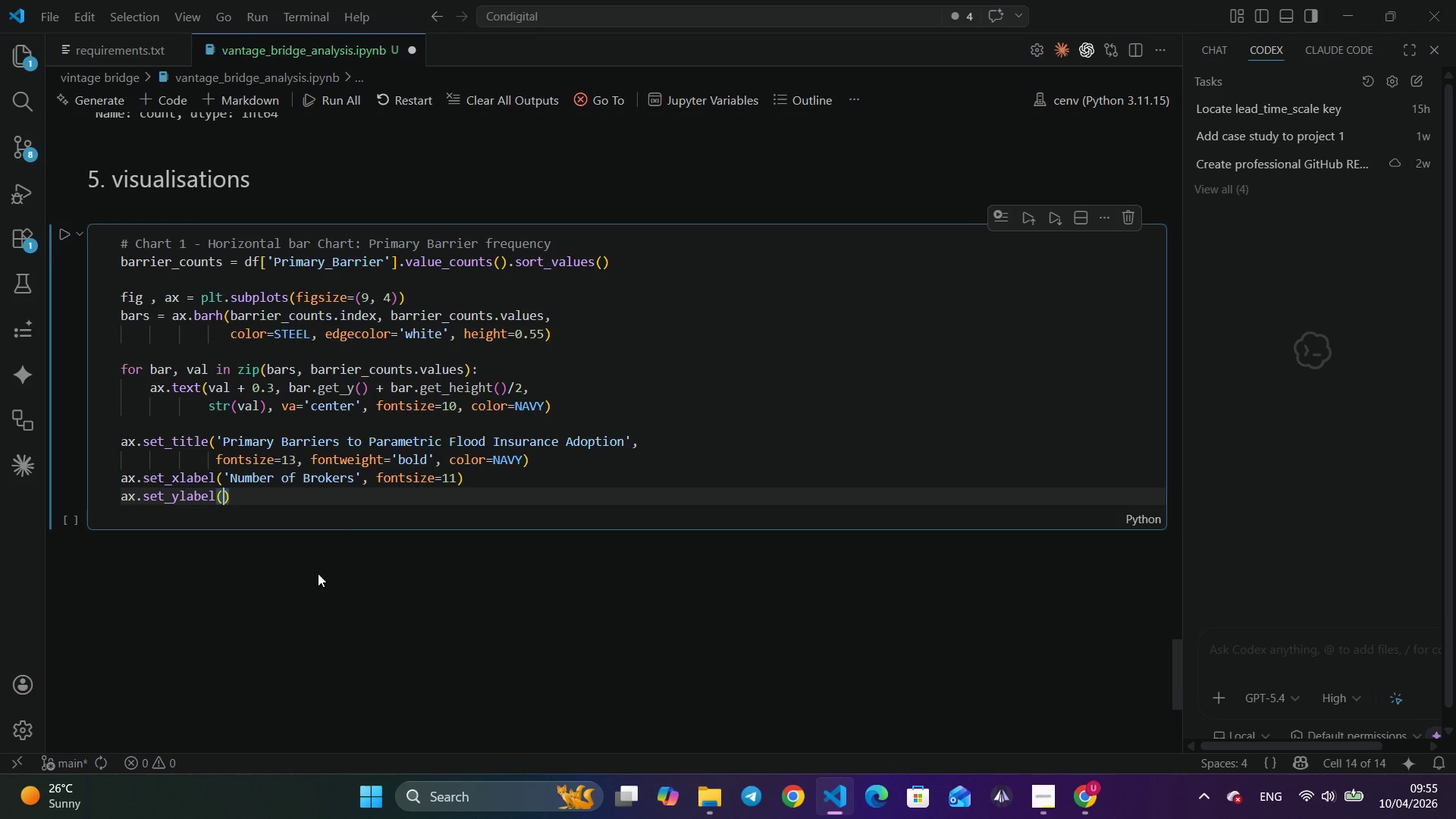 
key(Shift+9)
 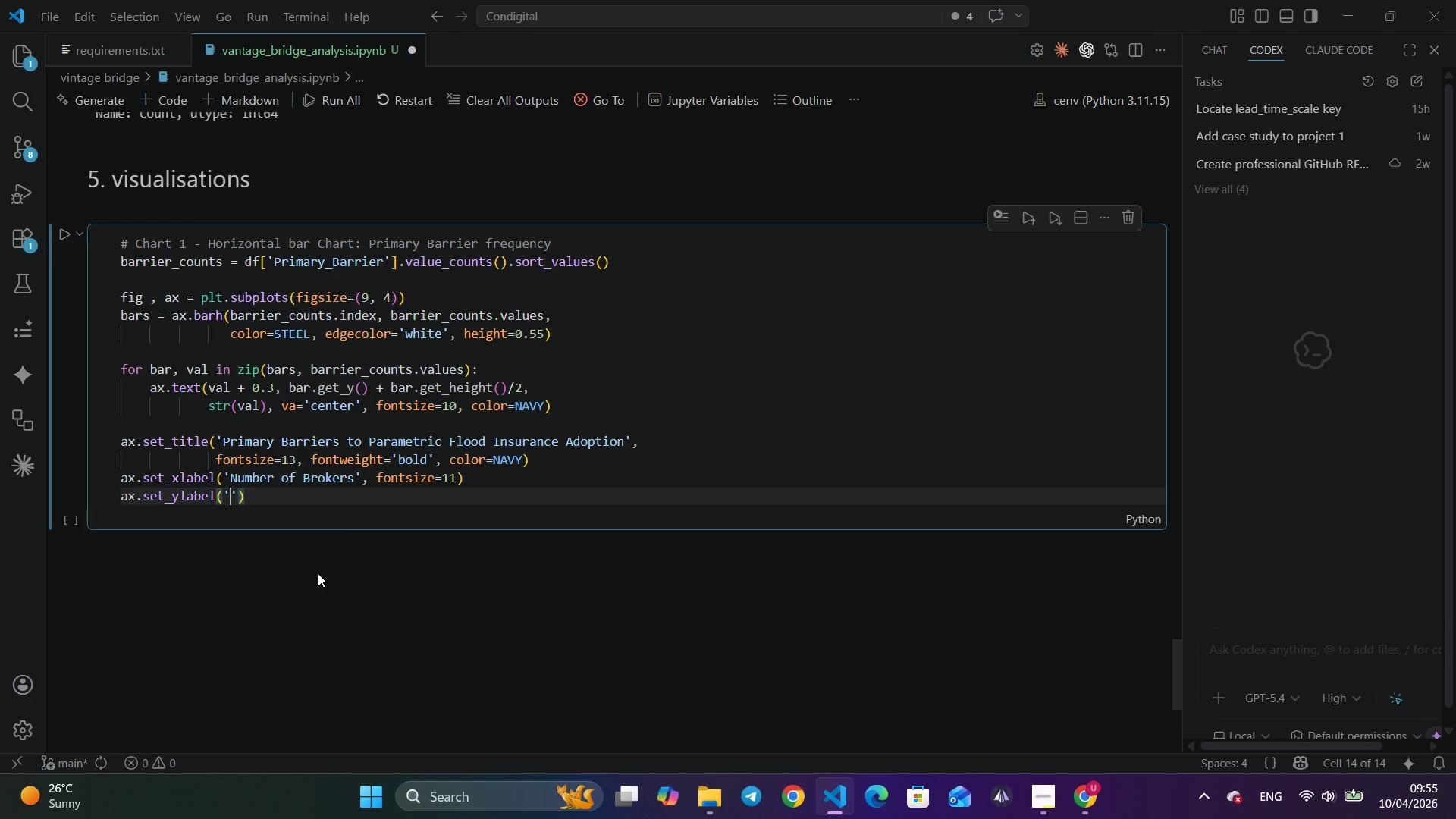 
key(Quote)
 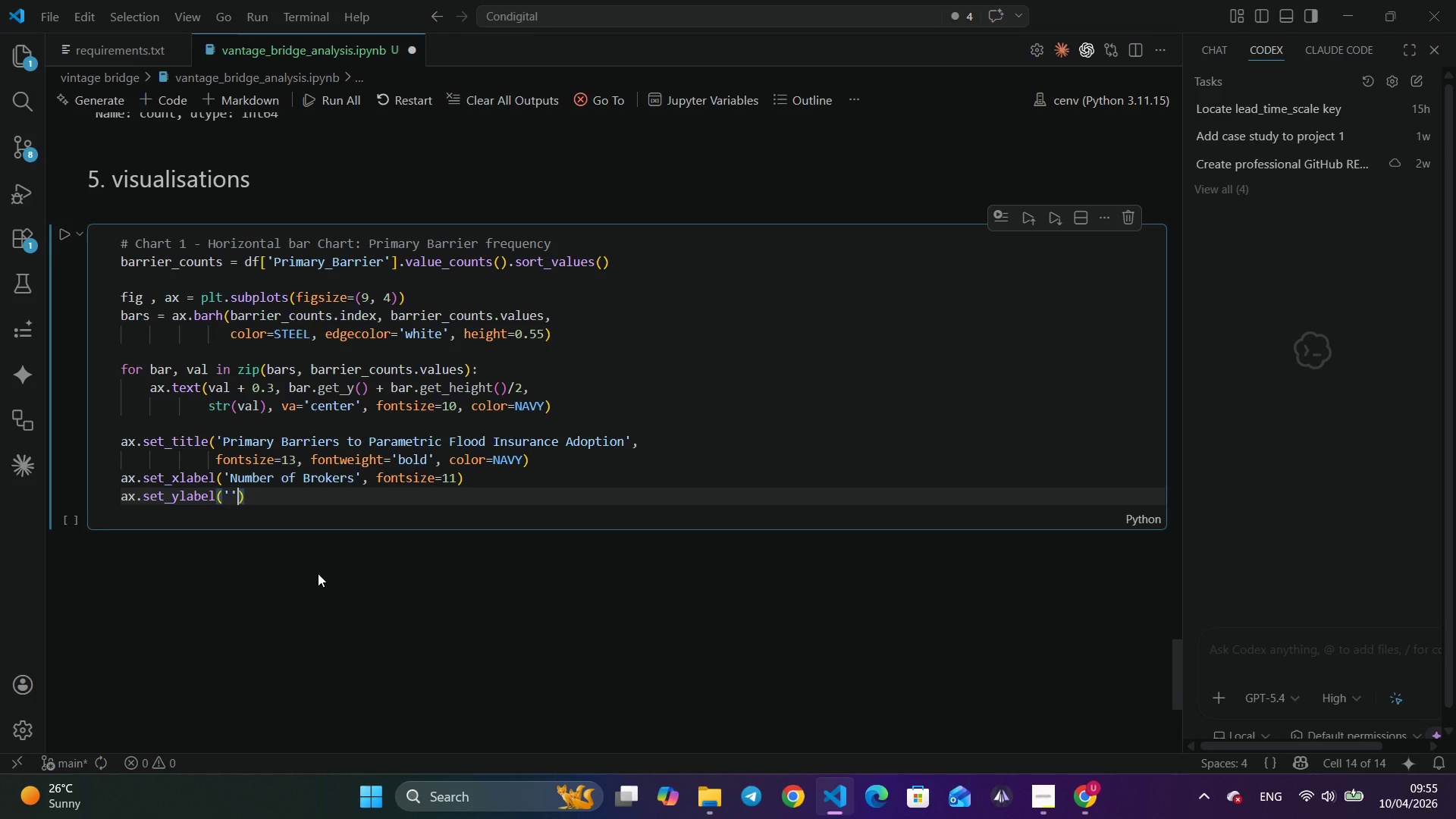 
key(ArrowRight)
 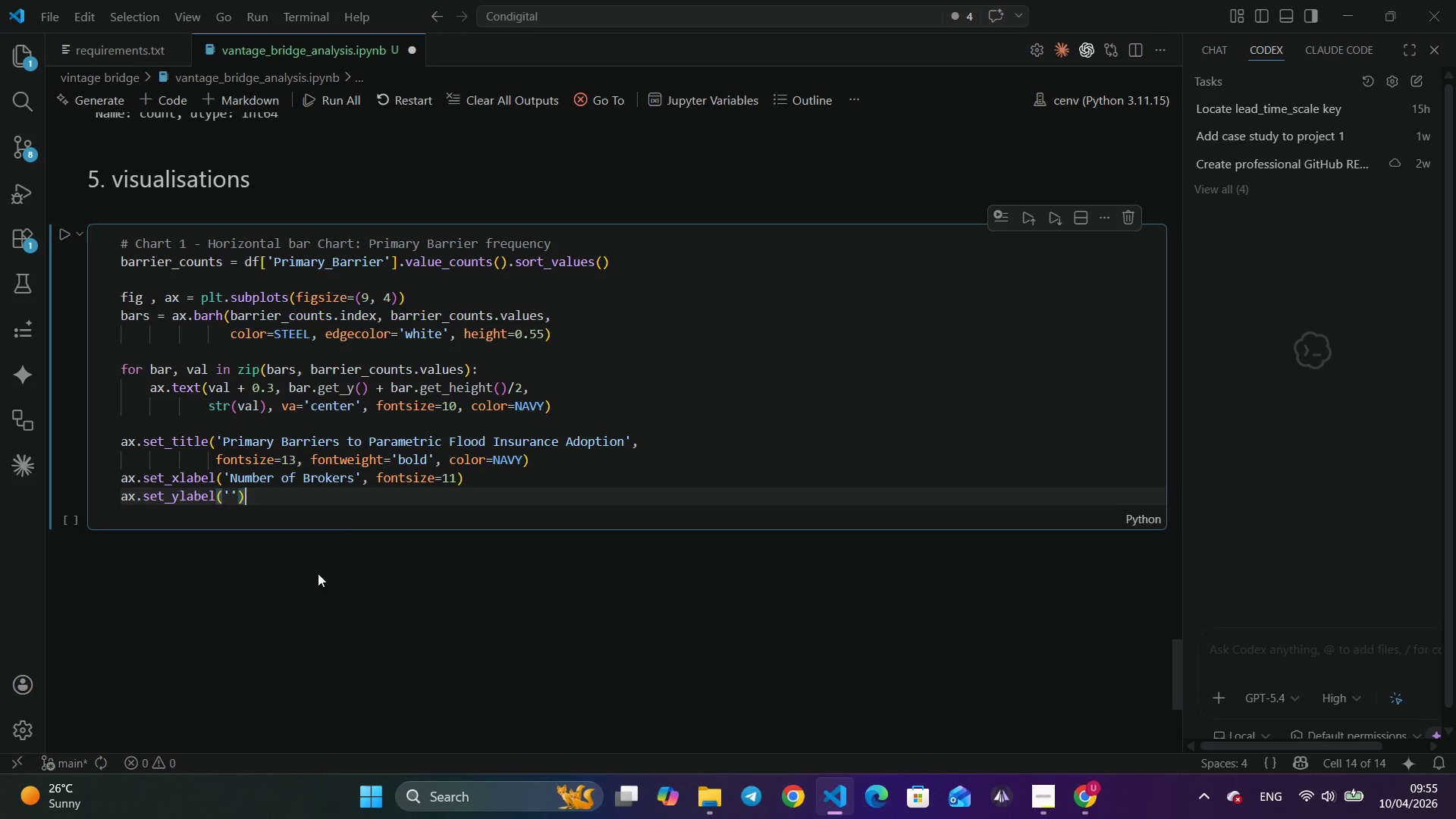 
key(ArrowRight)
 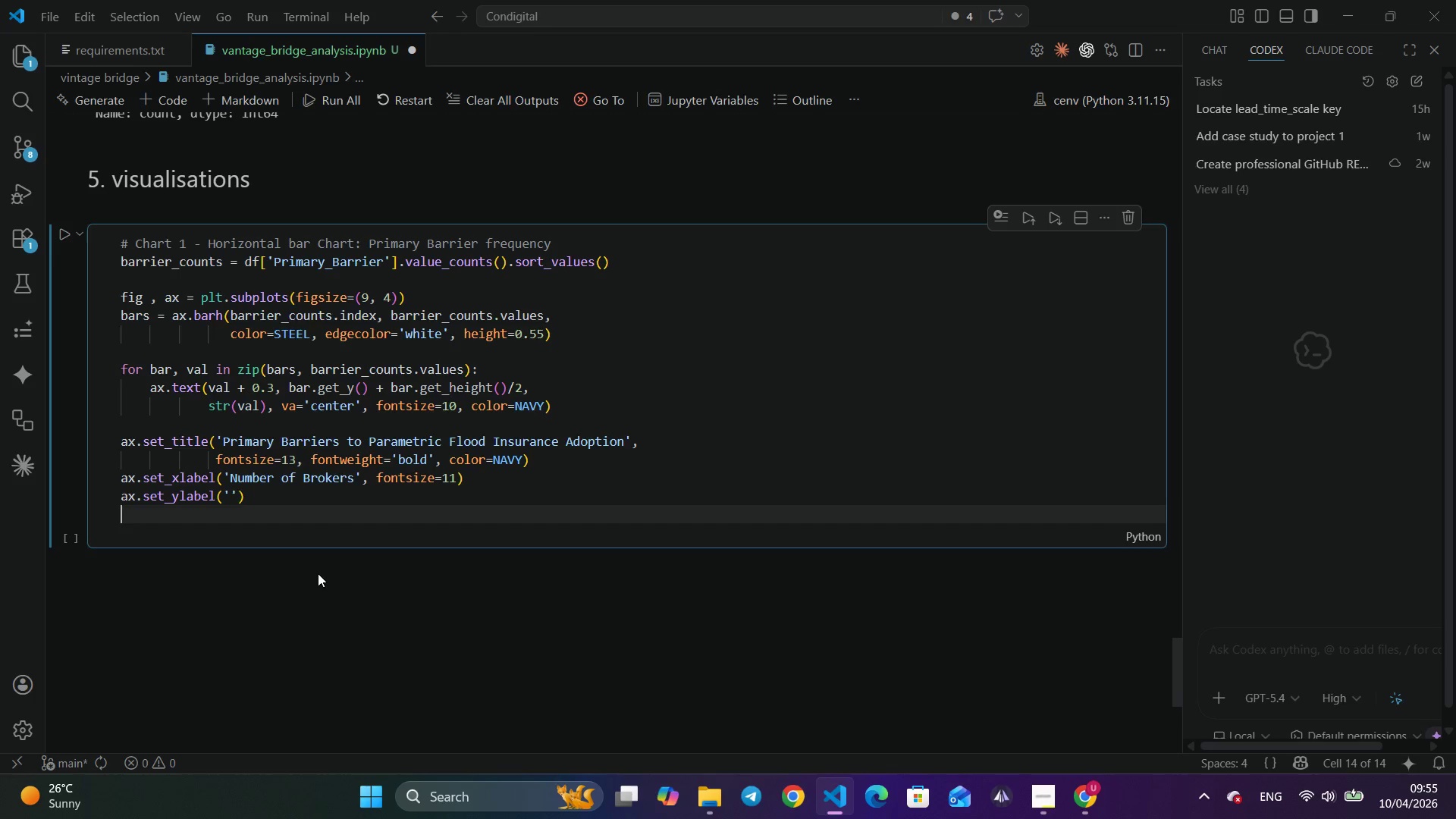 
key(Enter)
 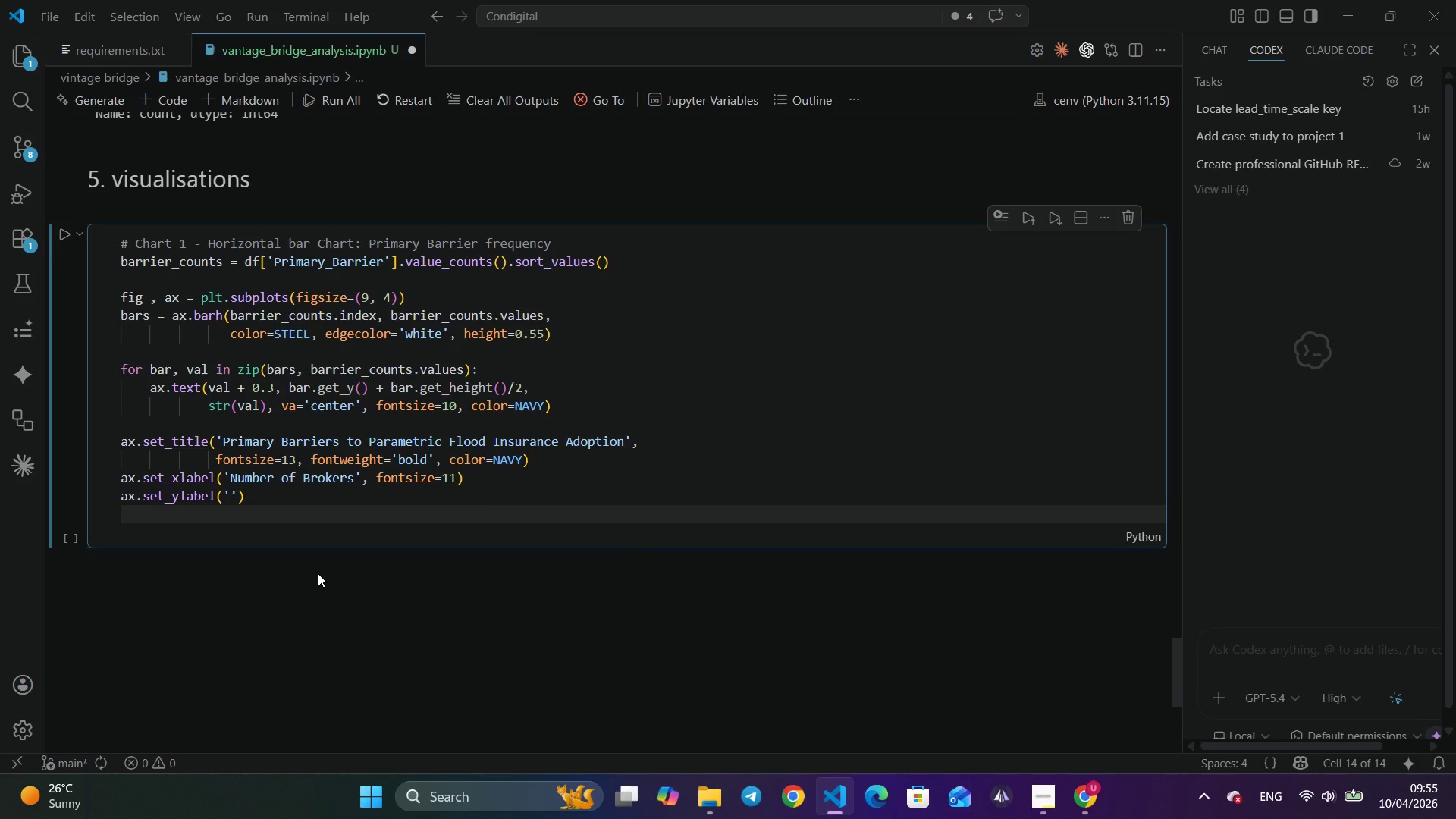 
type(ax.setxli)
 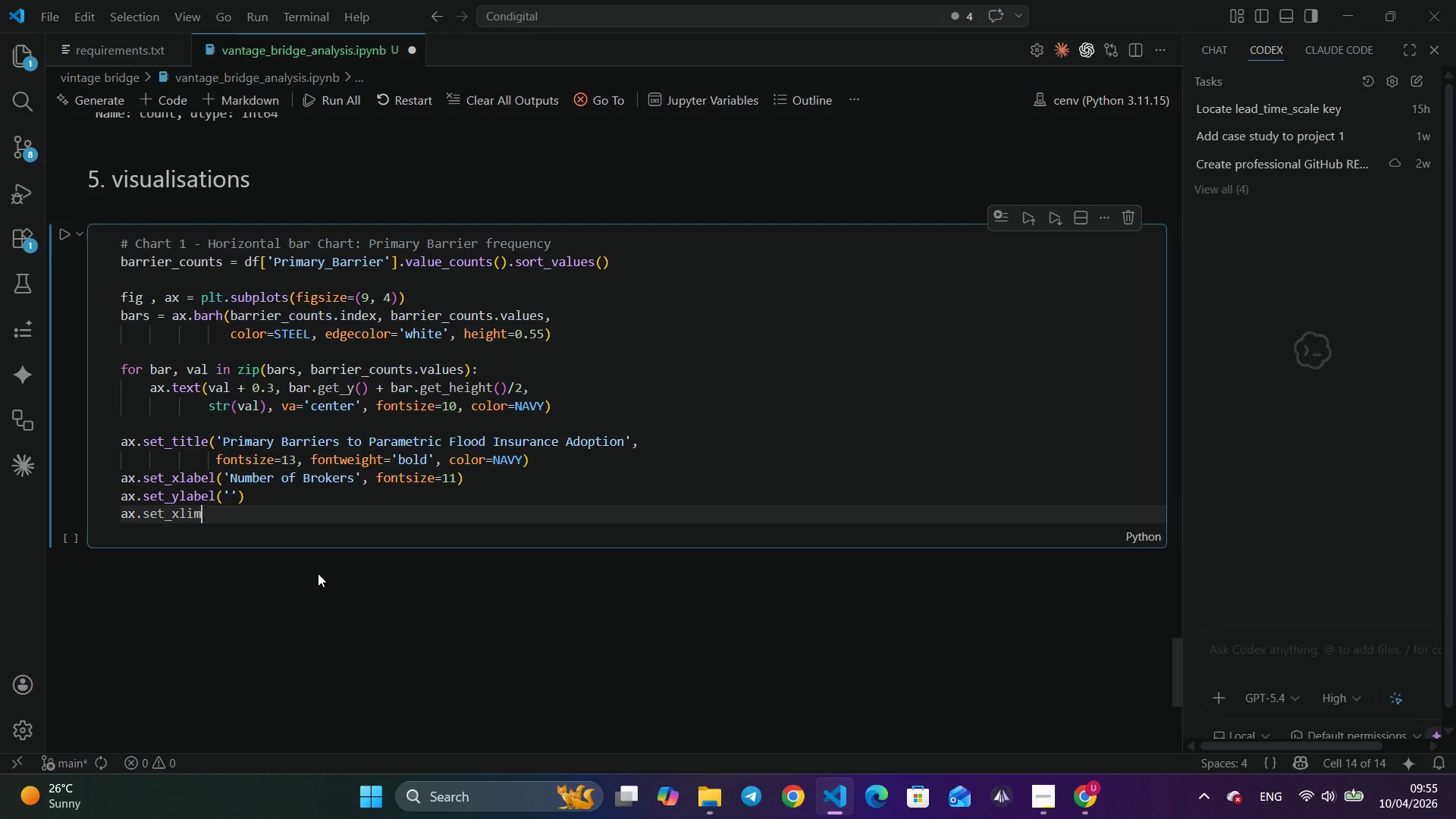 
key(Enter)
 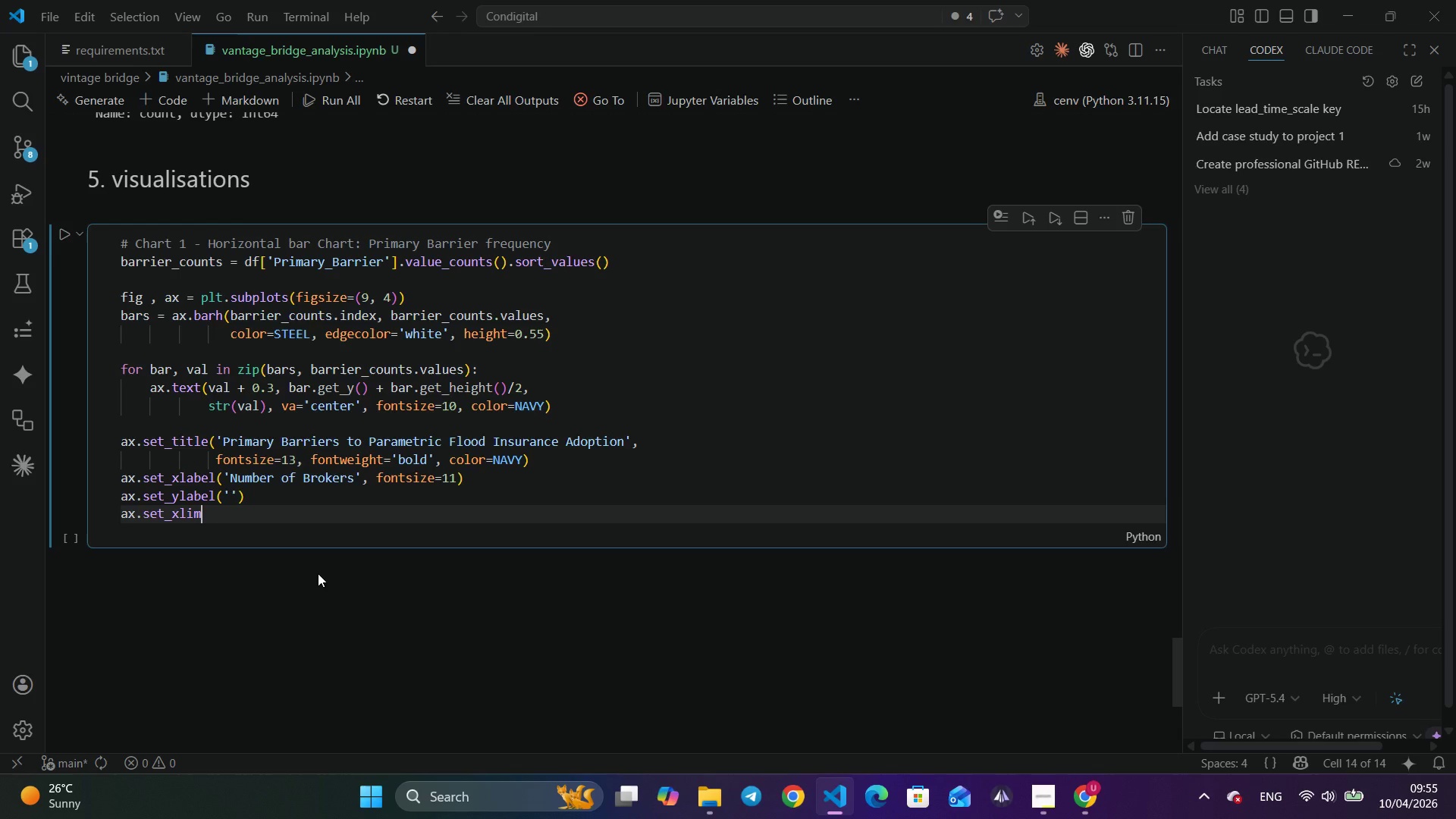 
type((0, bac)
 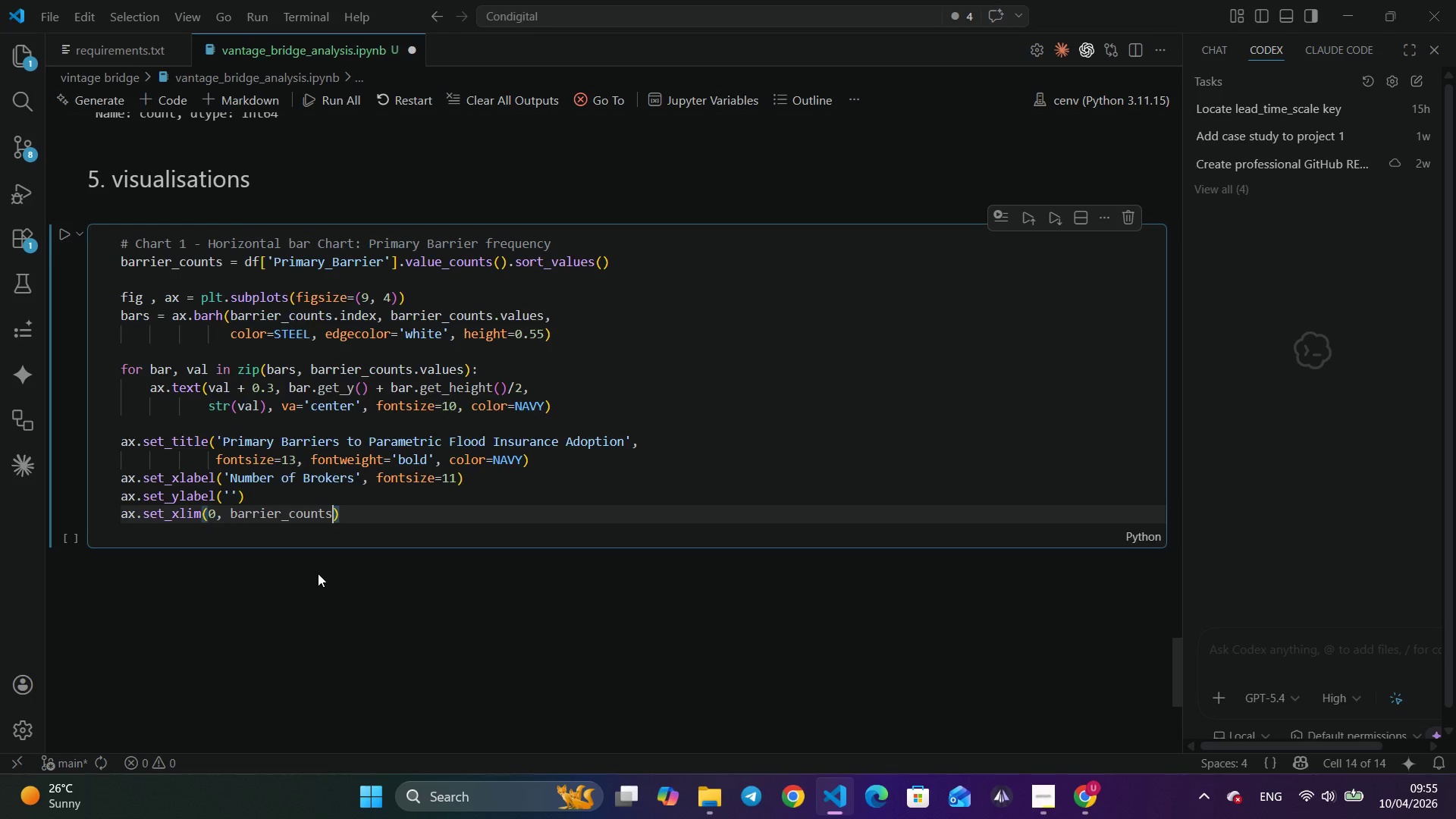 
key(Enter)
 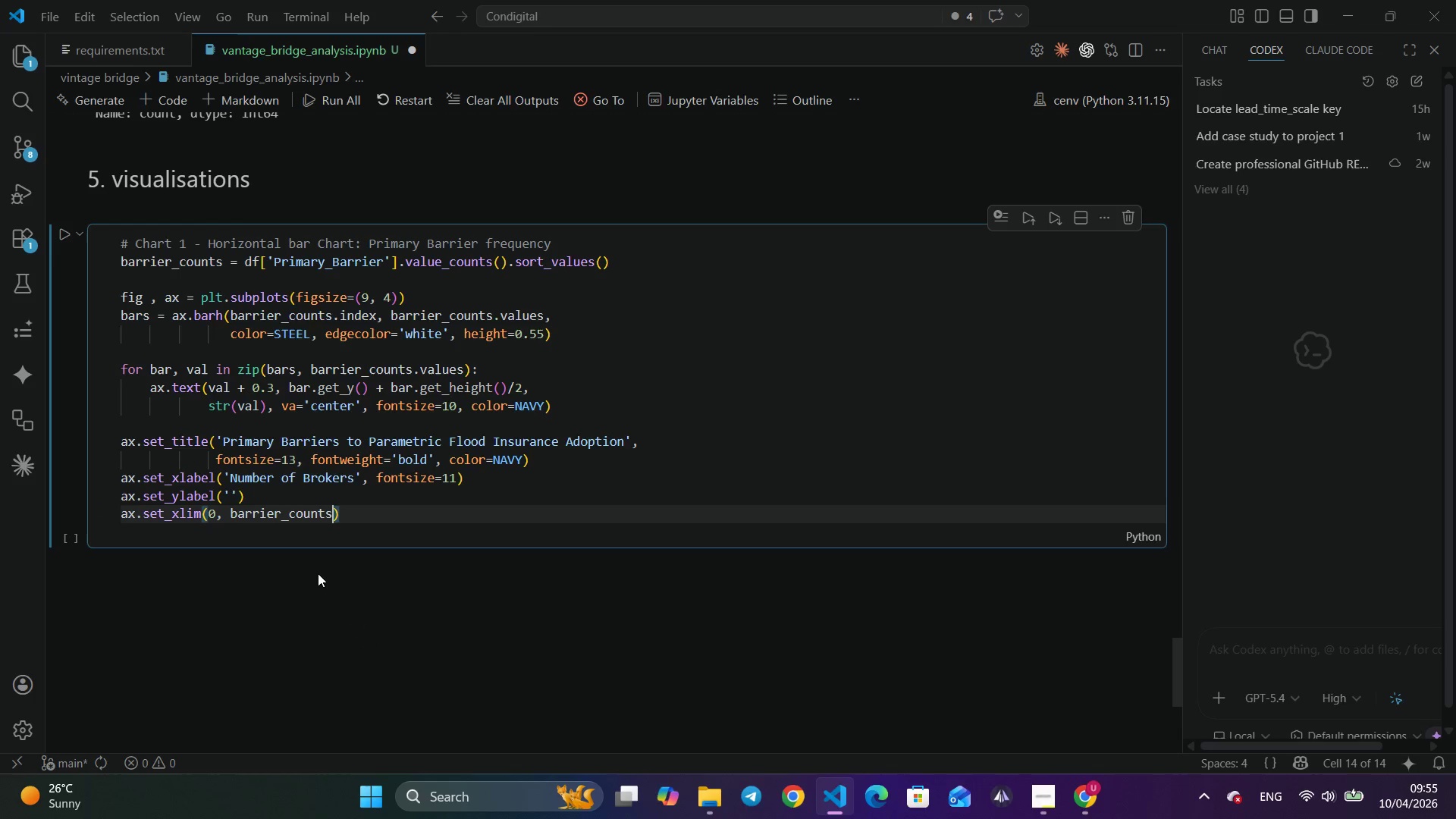 
type(.max()
 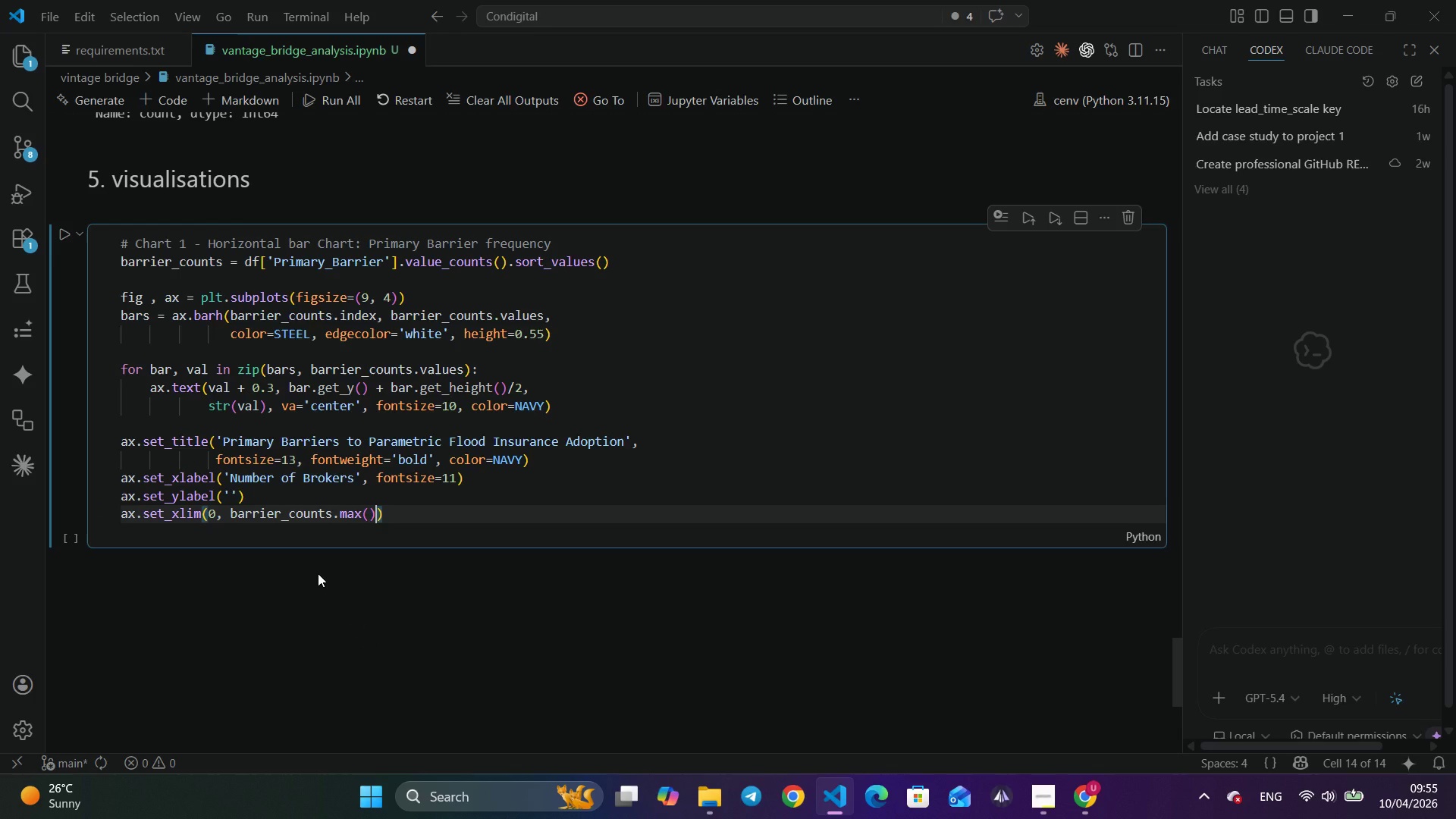 
 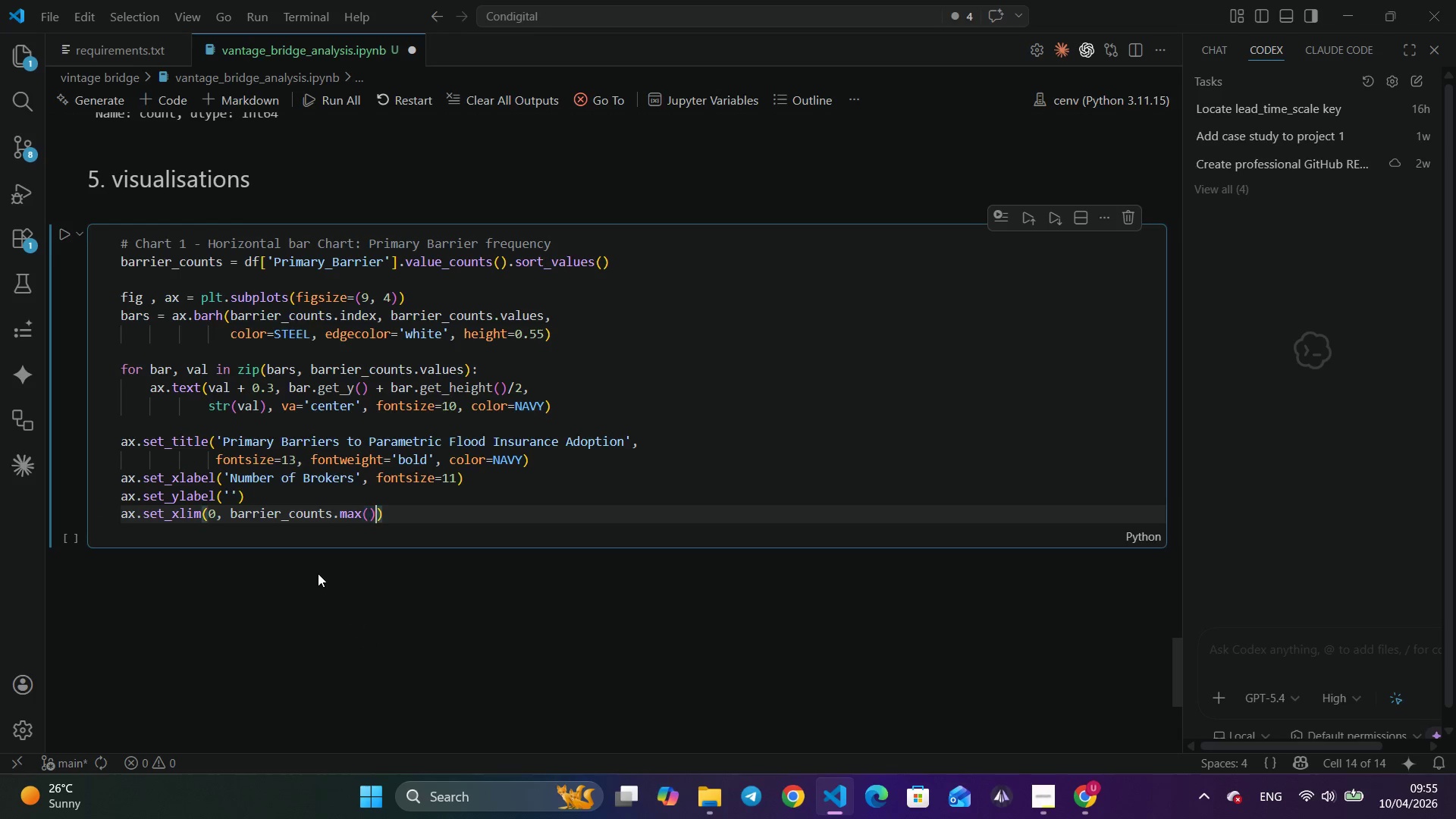 
key(ArrowRight)
 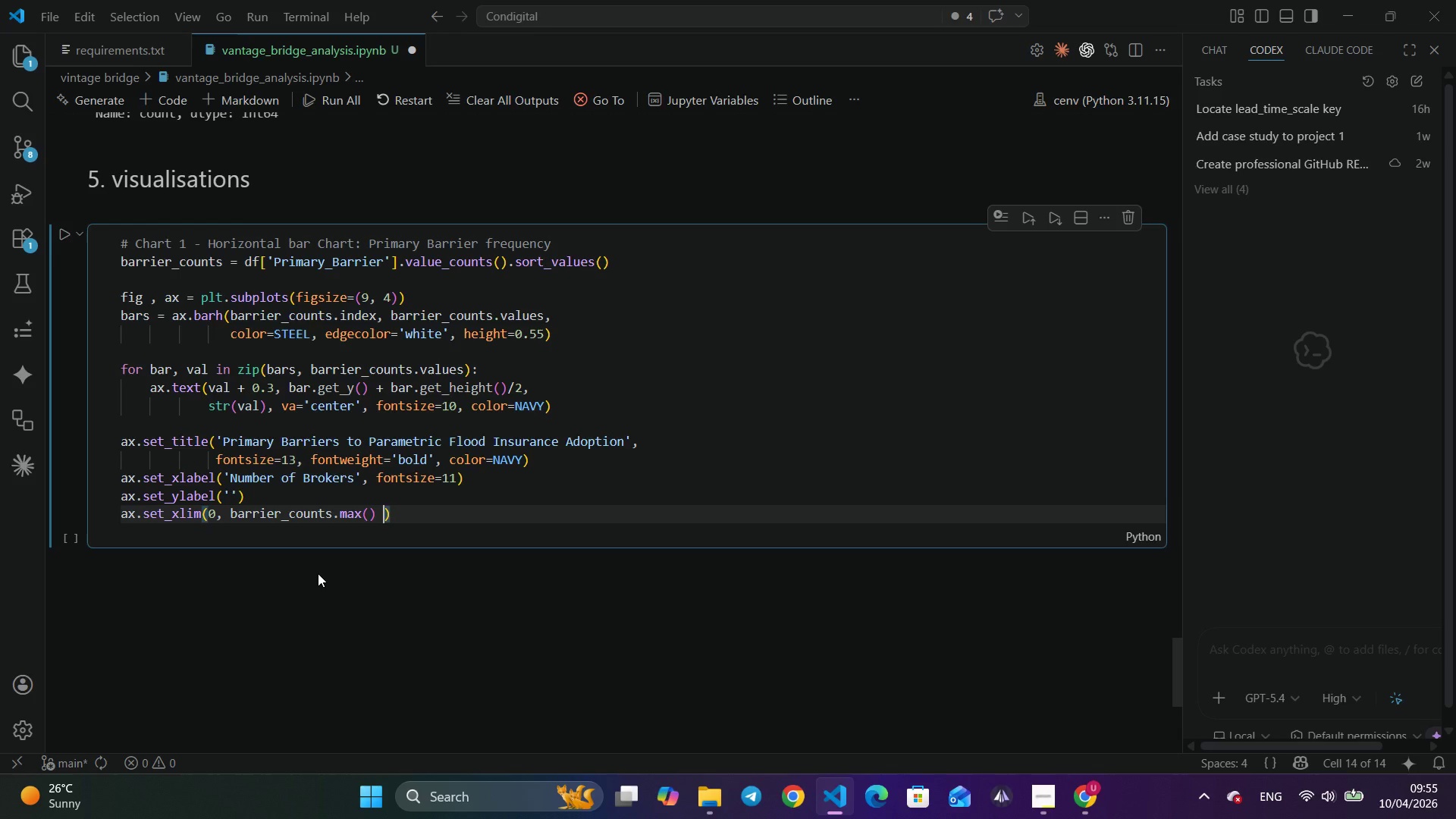 
key(Space)
 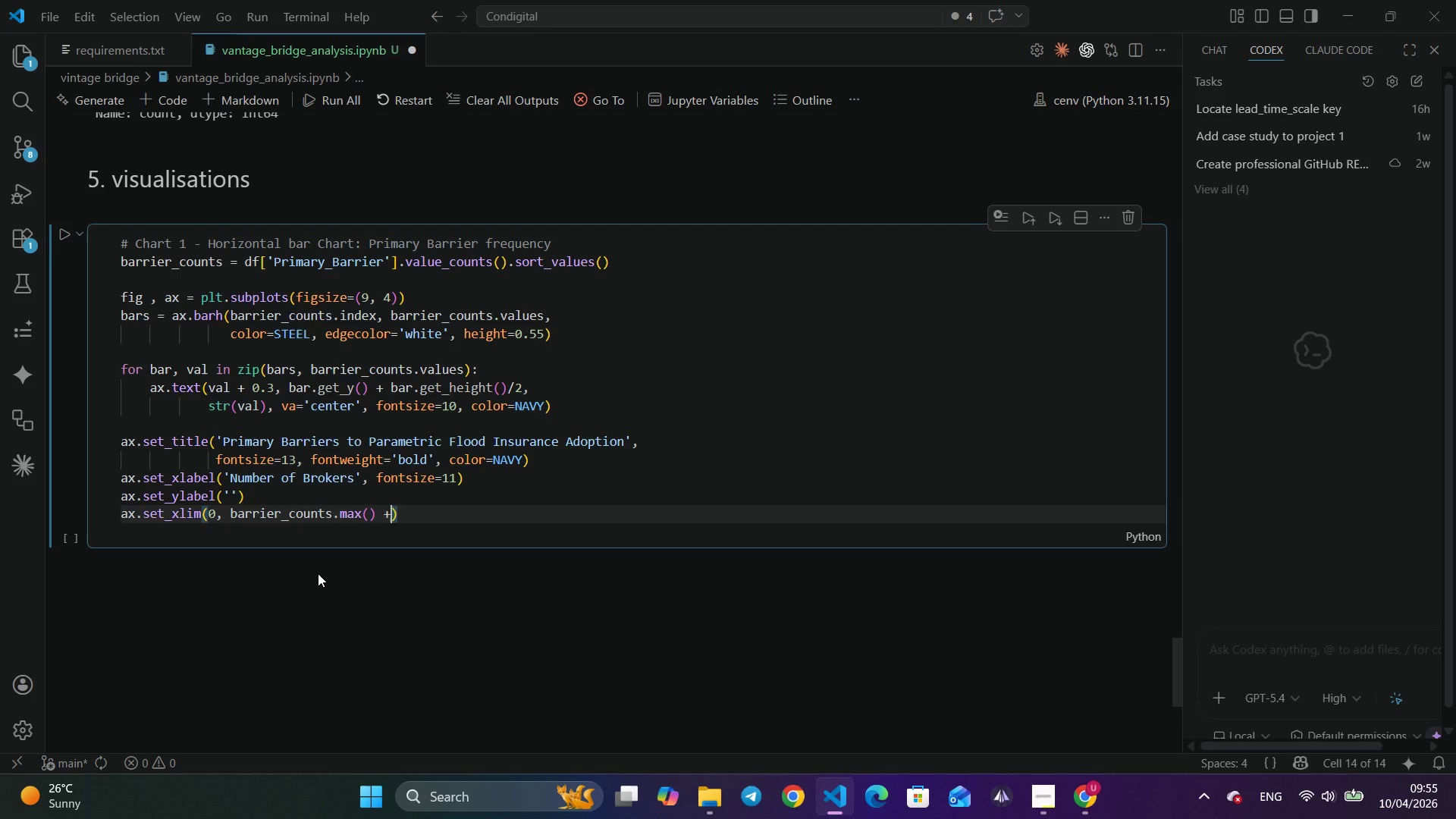 
key(Shift+ShiftLeft)
 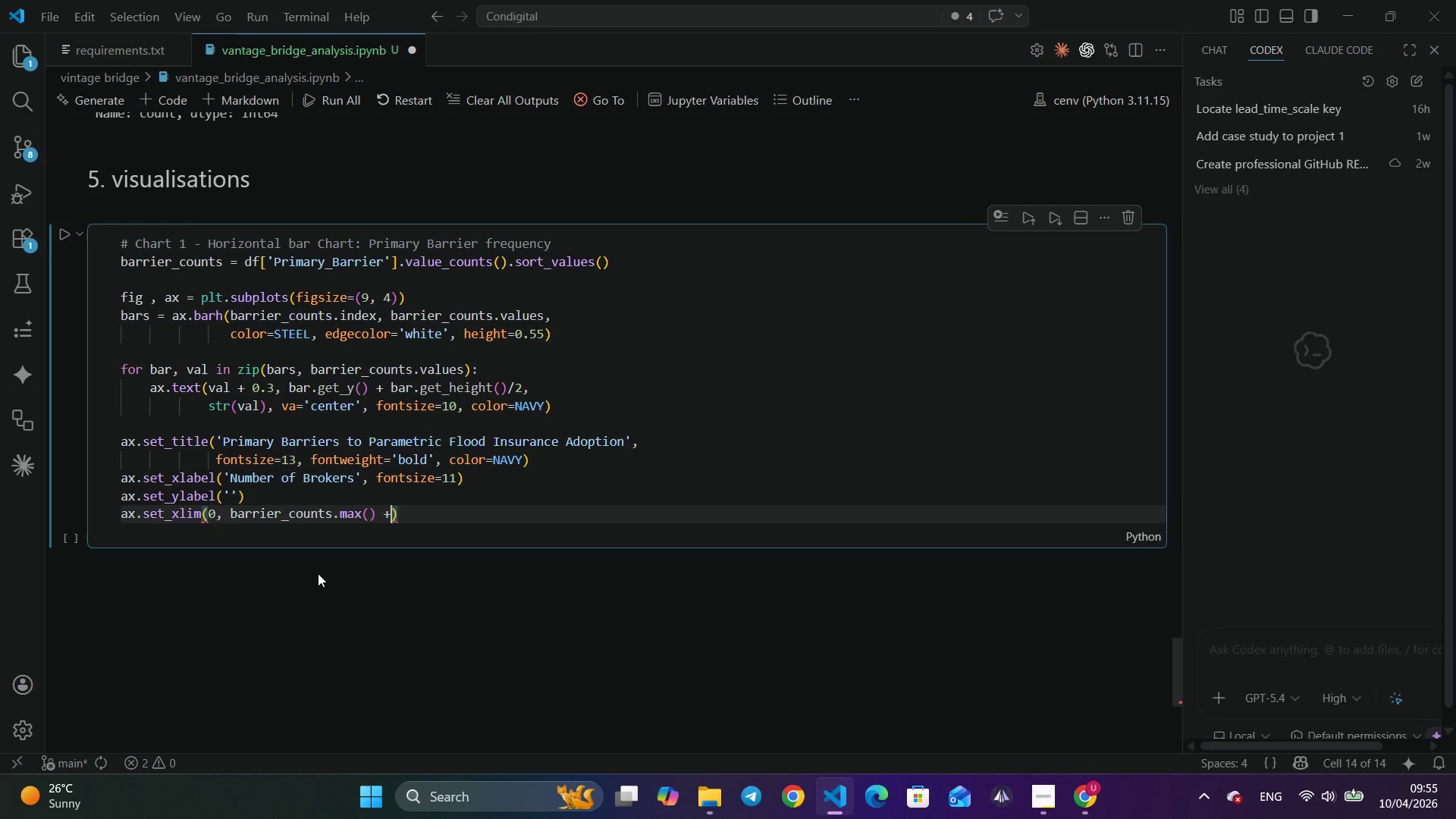 
key(Shift+Equal)
 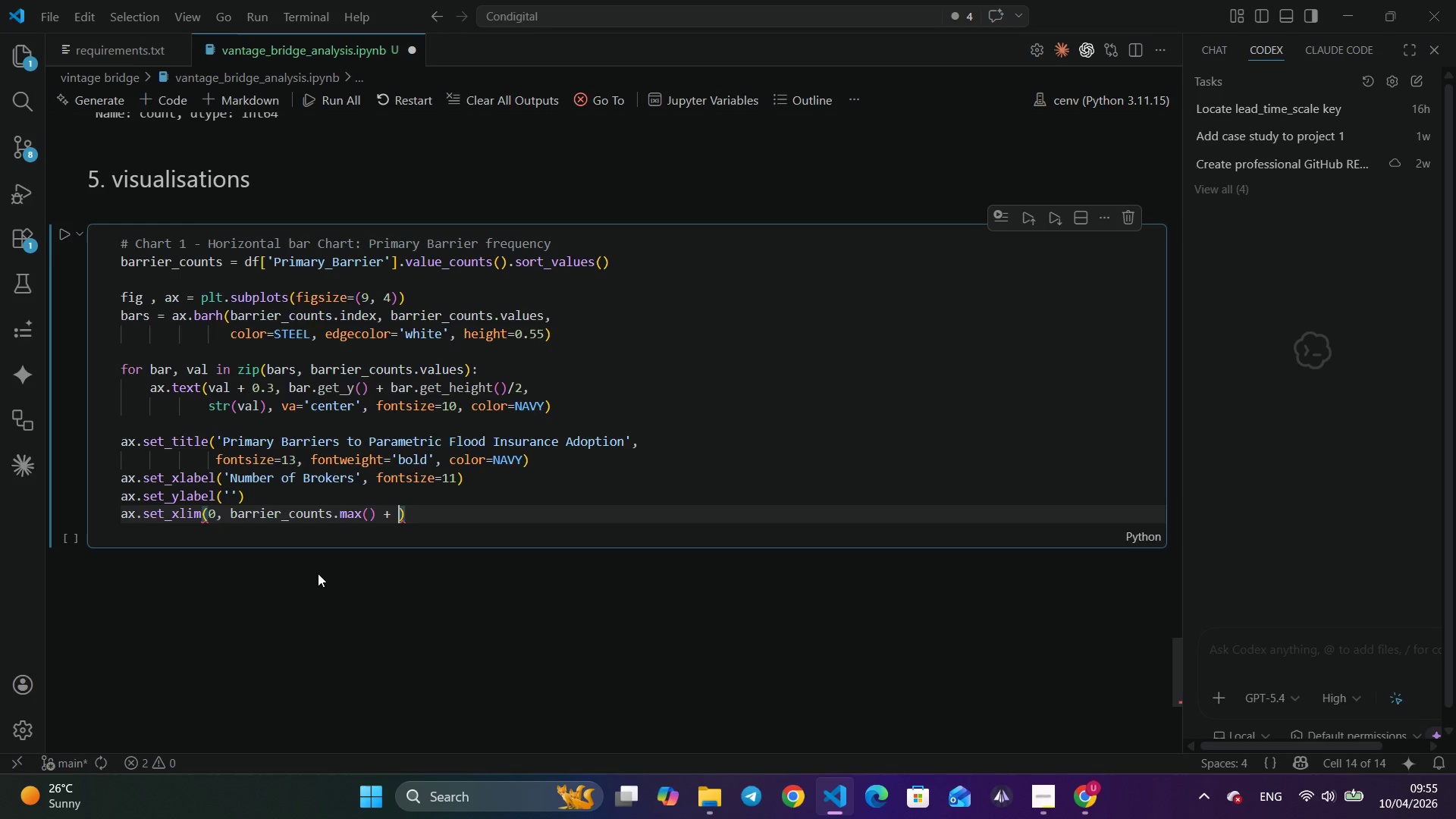 
key(Space)
 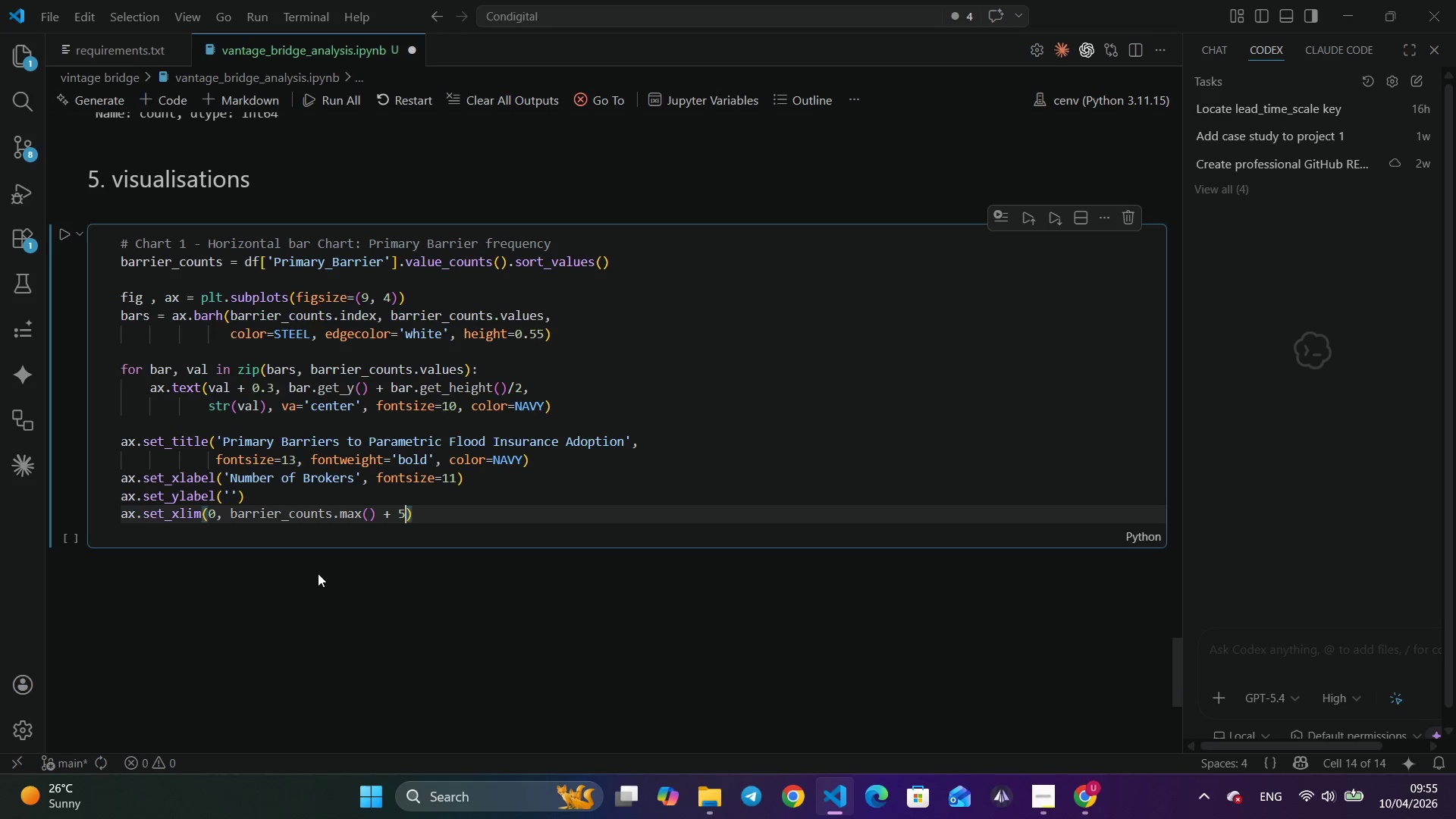 
key(5)
 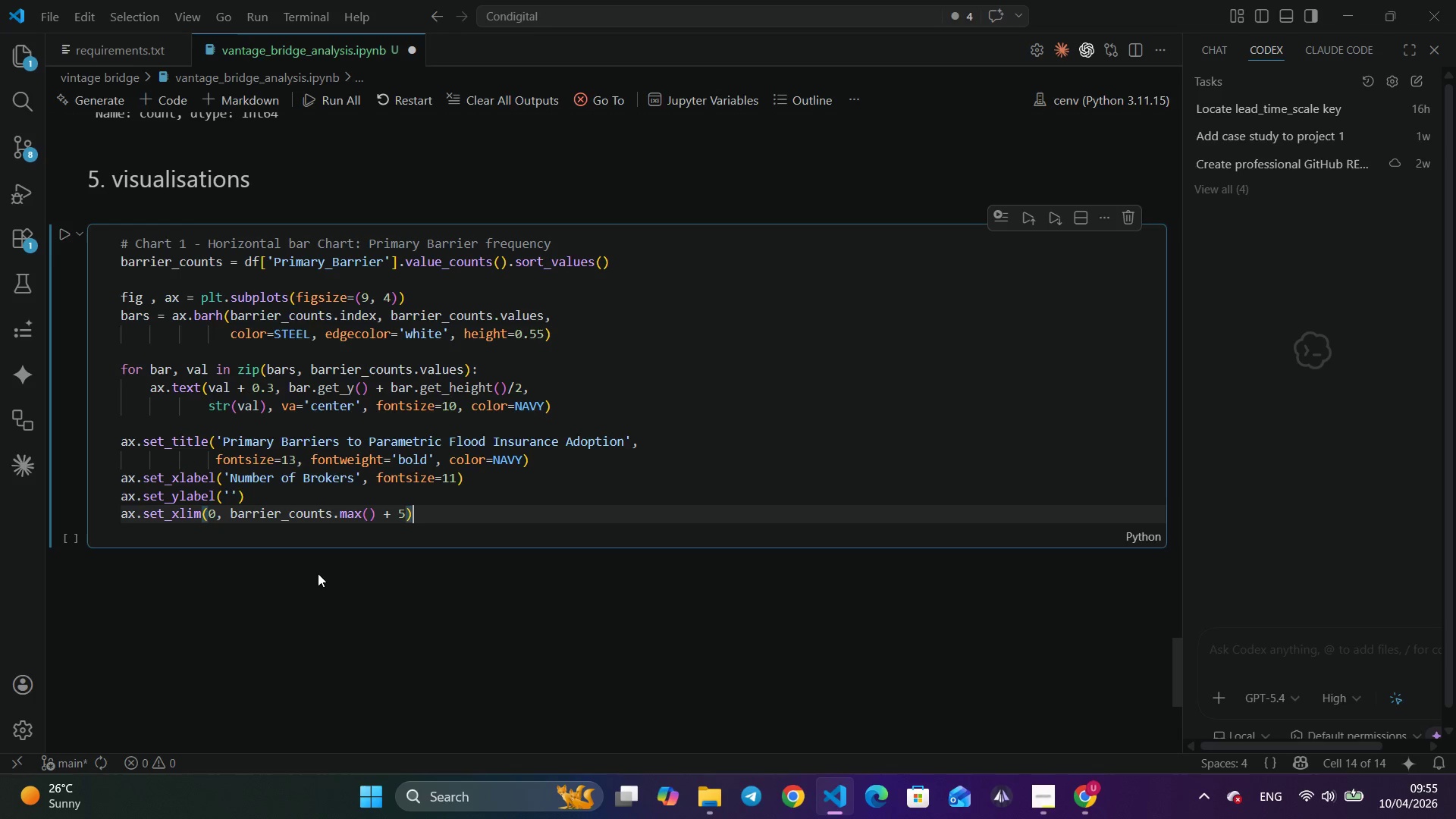 
key(ArrowRight)
 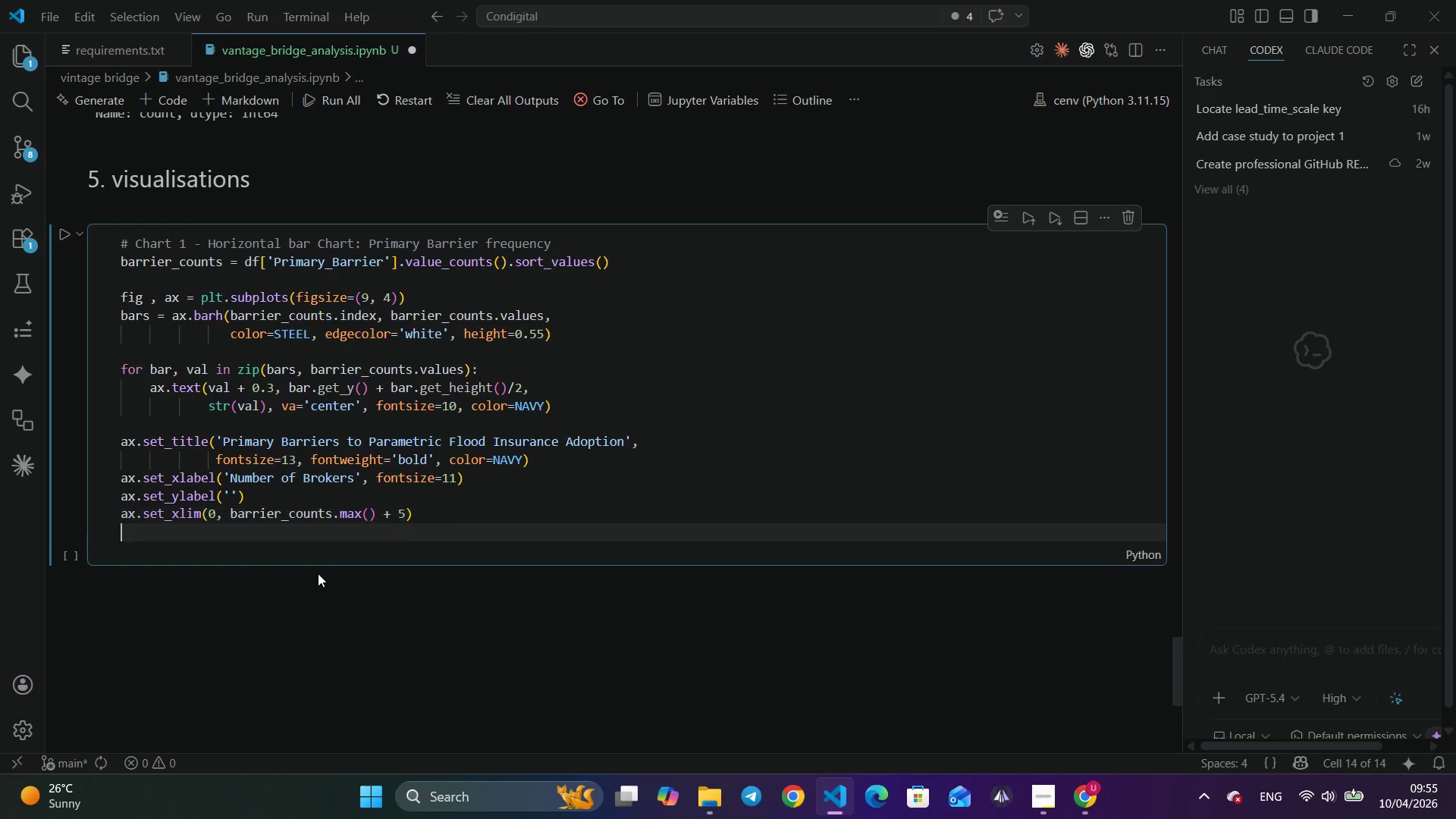 
key(Enter)
 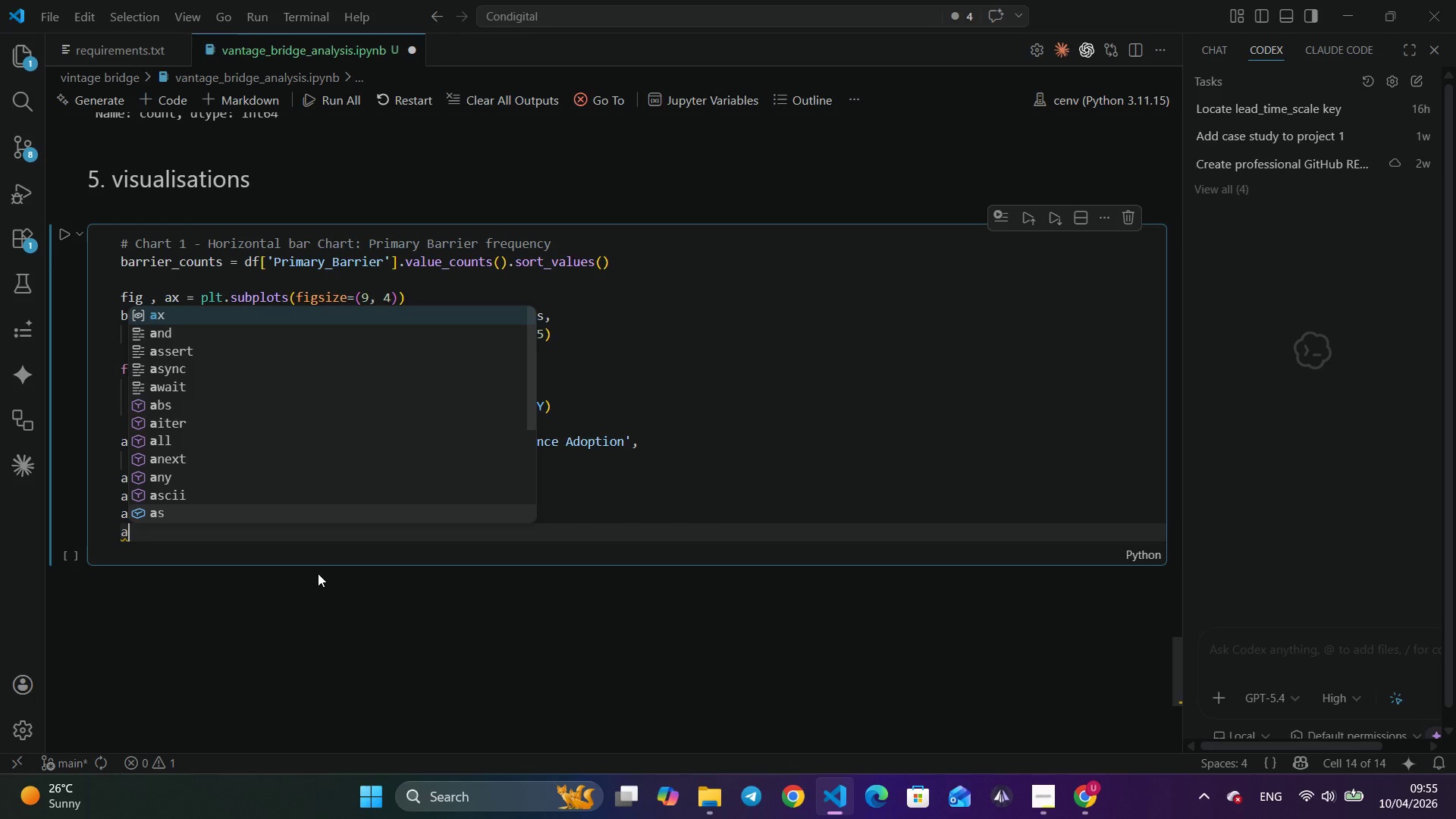 
type(ax.spin)
 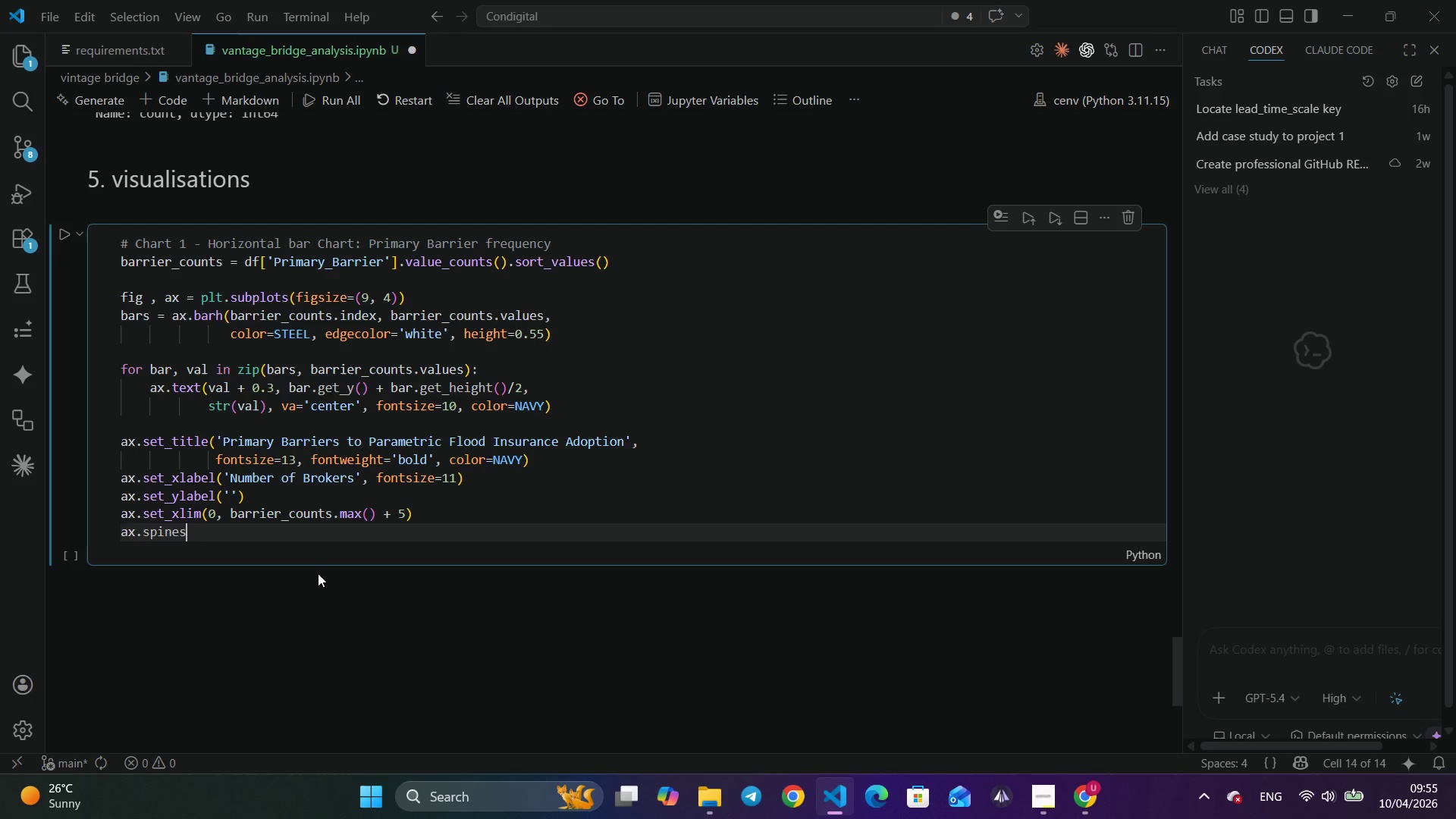 
key(Enter)
 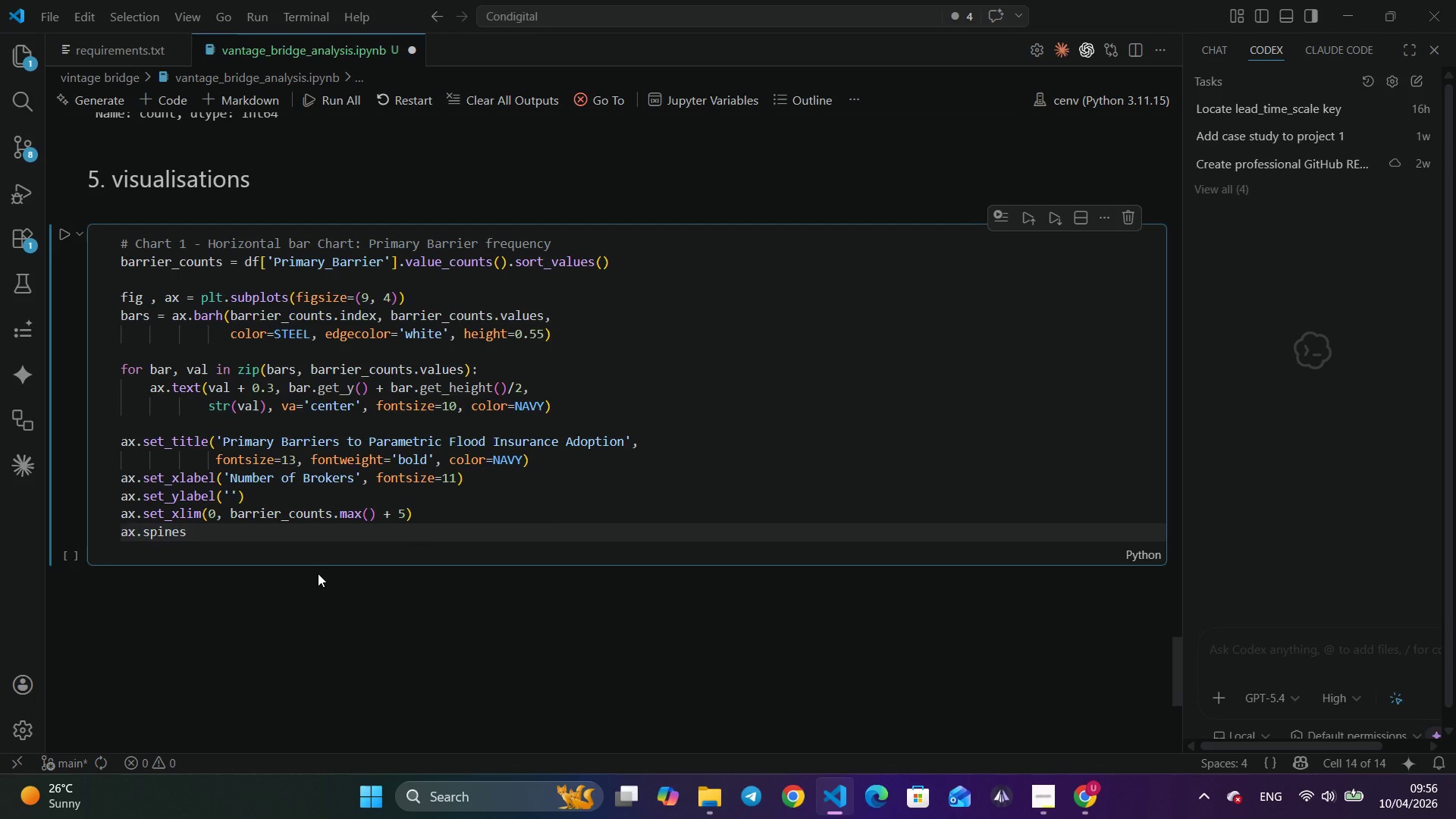 
type([['top)
 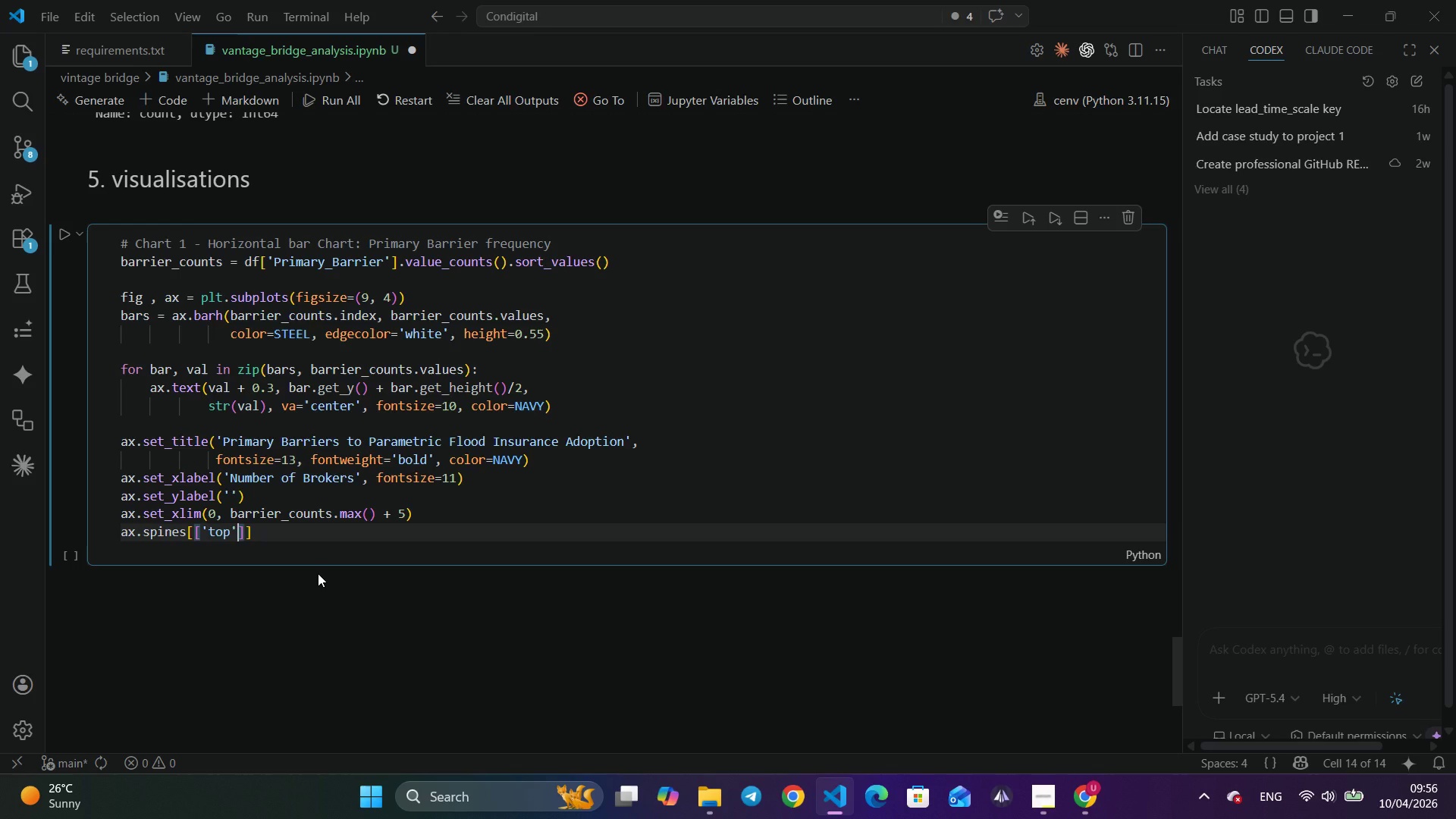 
key(ArrowRight)
 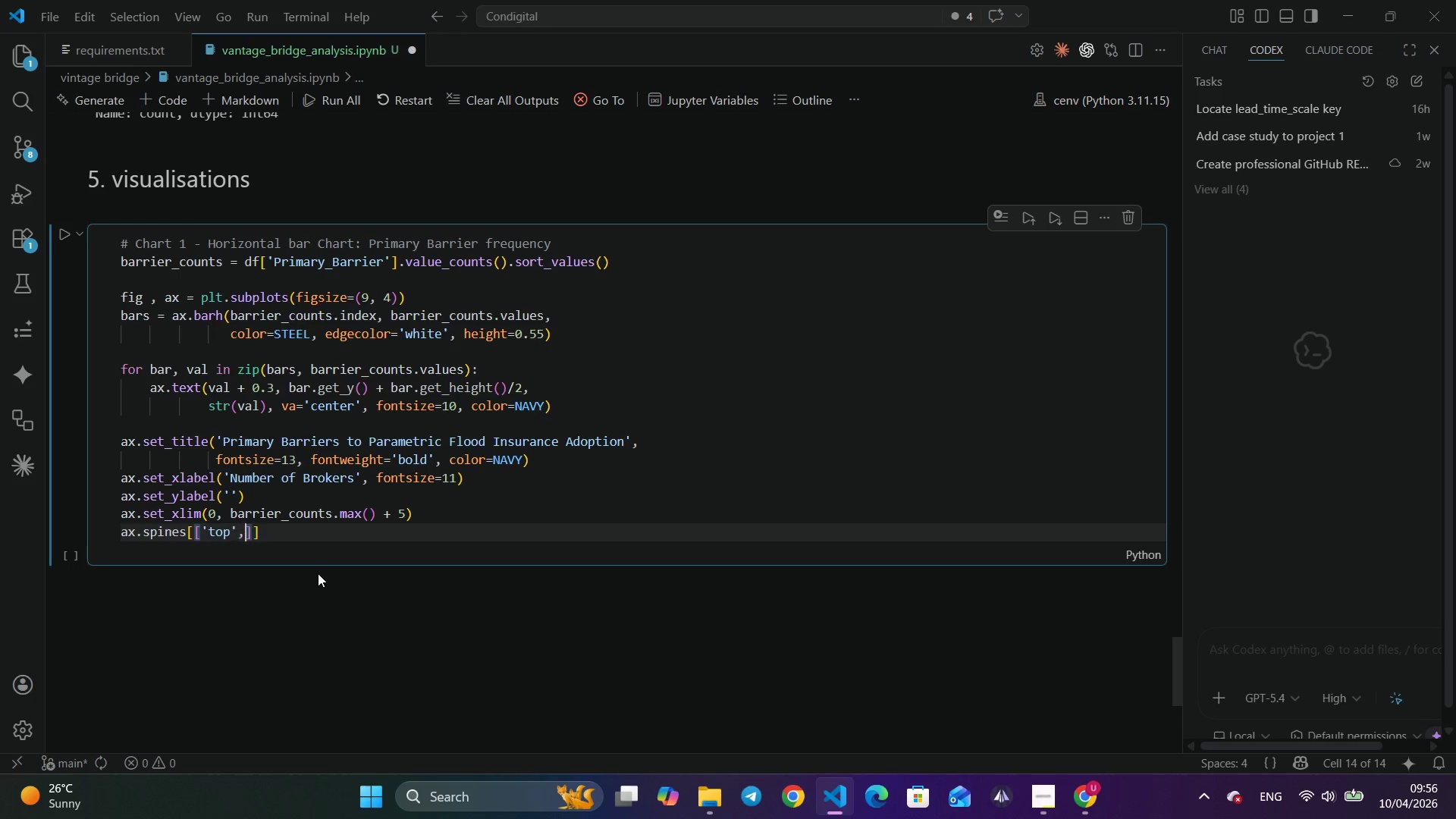 
type(, 'right)
 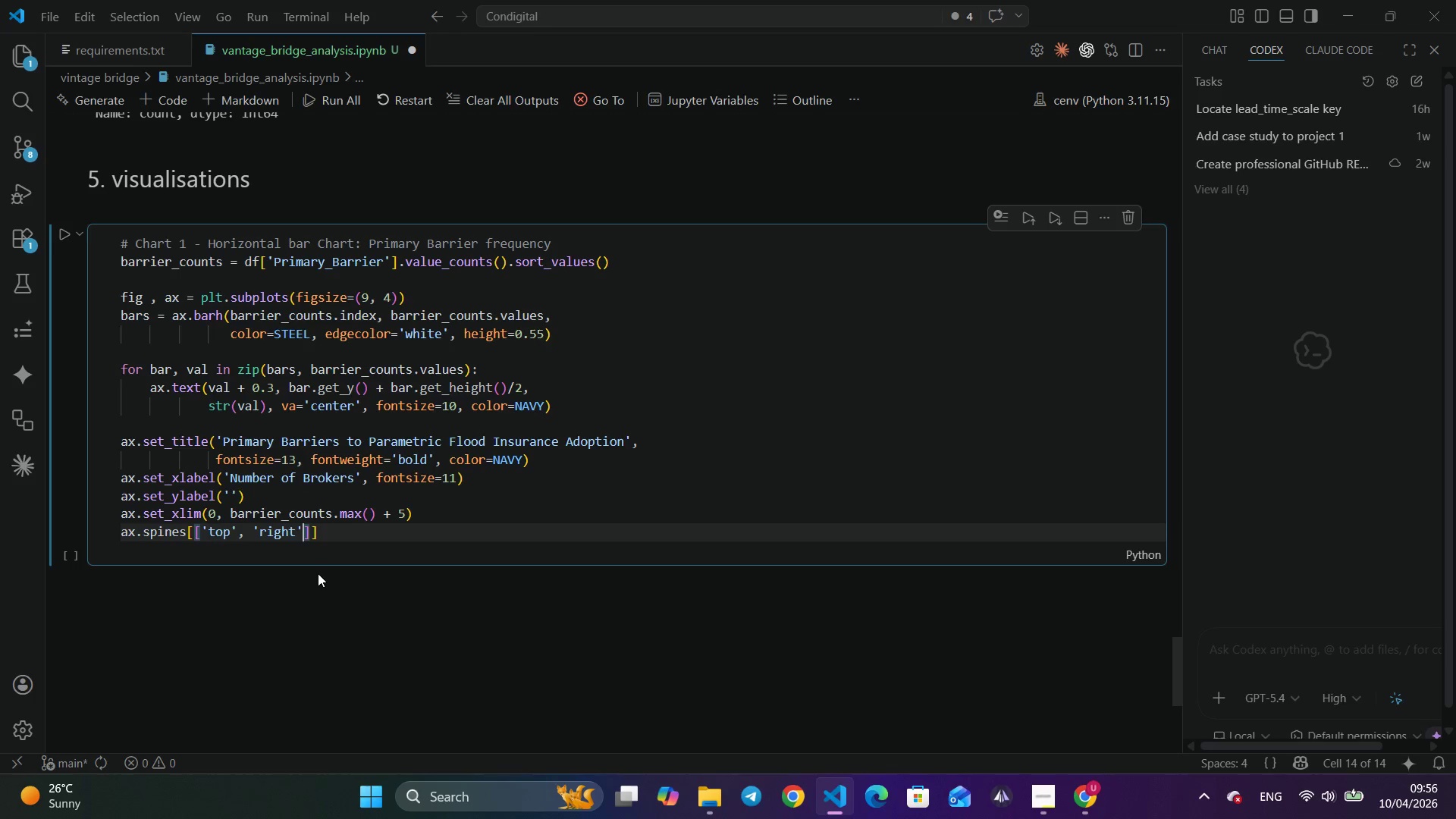 
key(ArrowRight)
 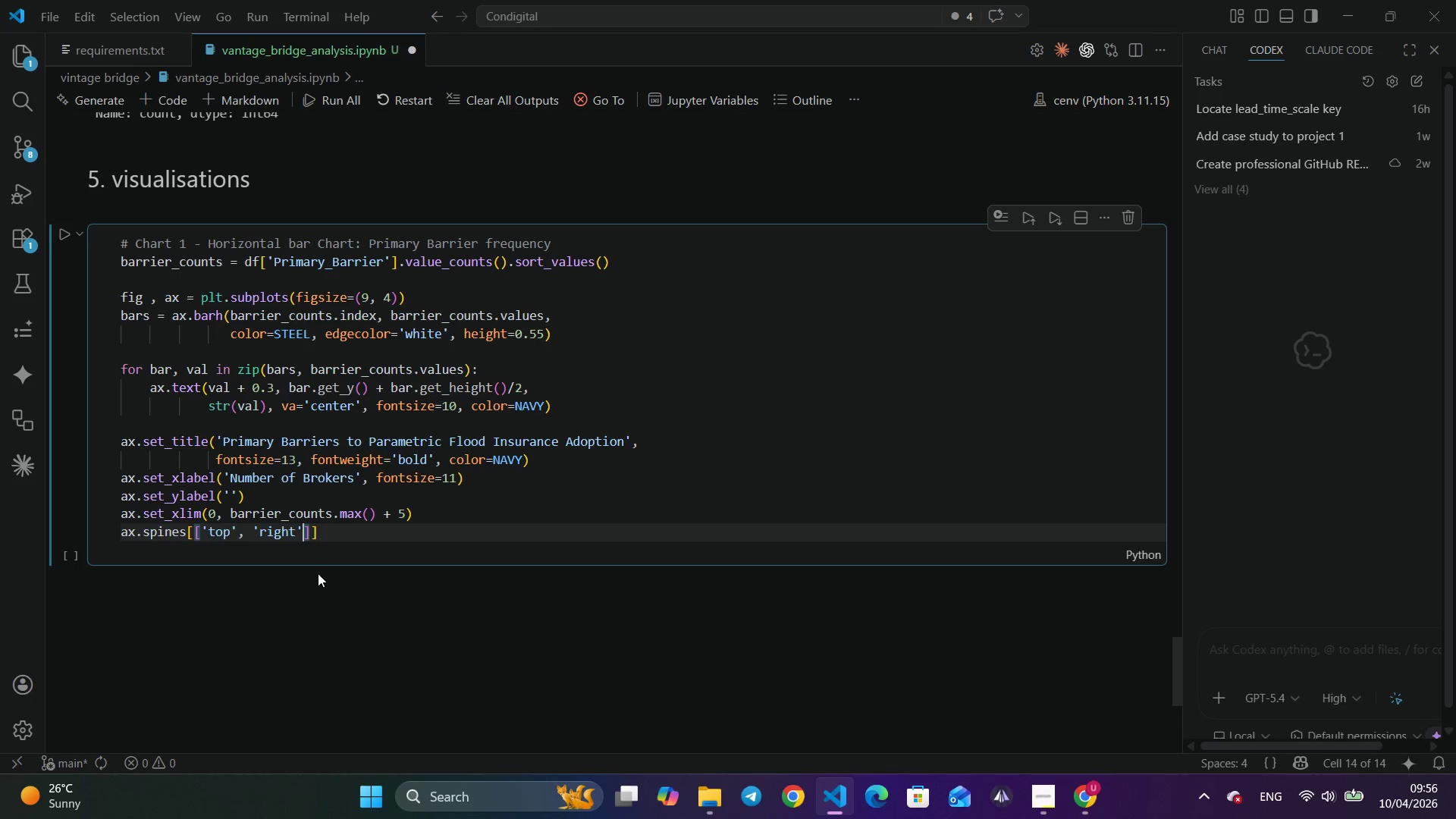 
key(ArrowRight)
 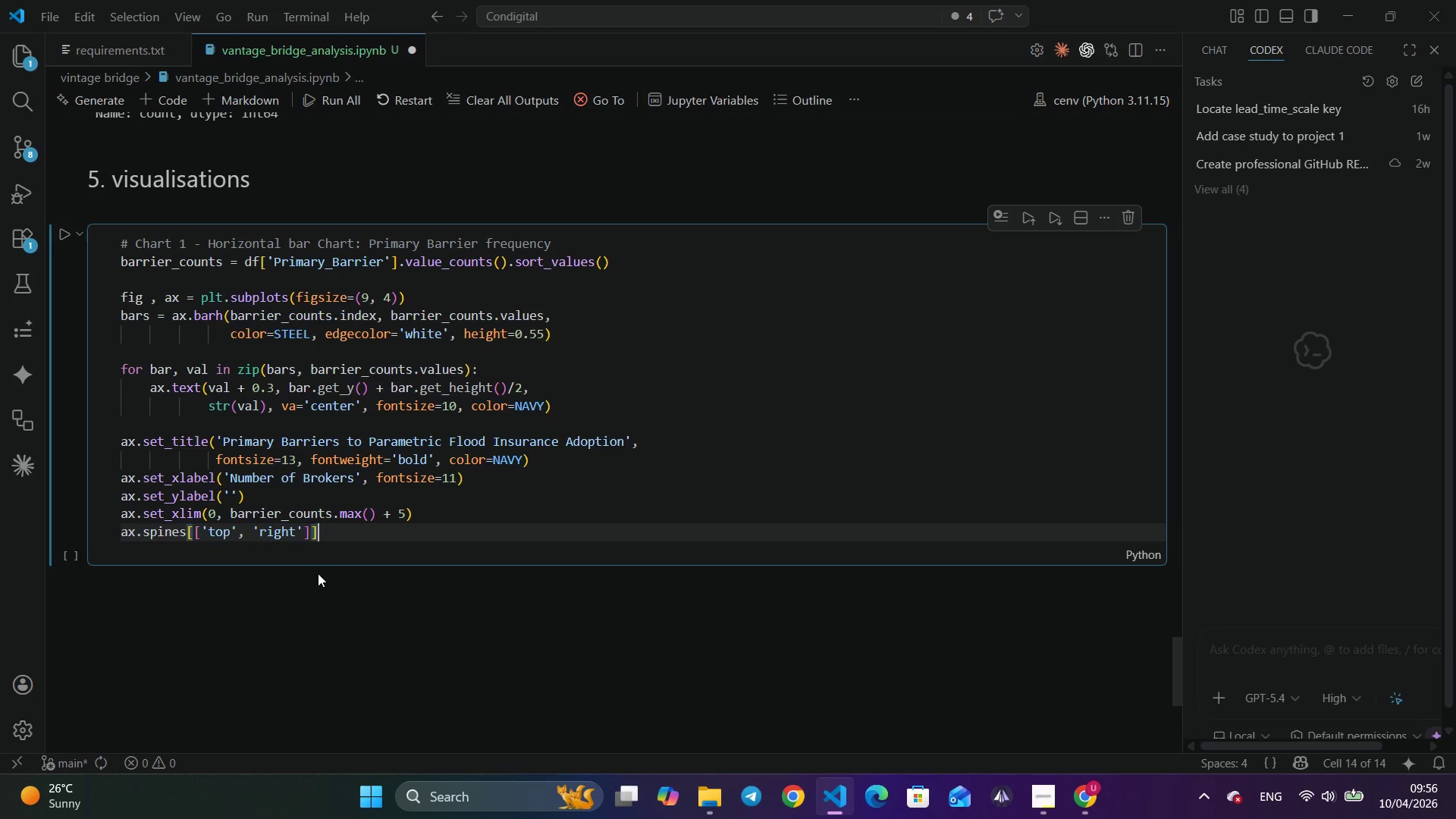 
key(ArrowRight)
 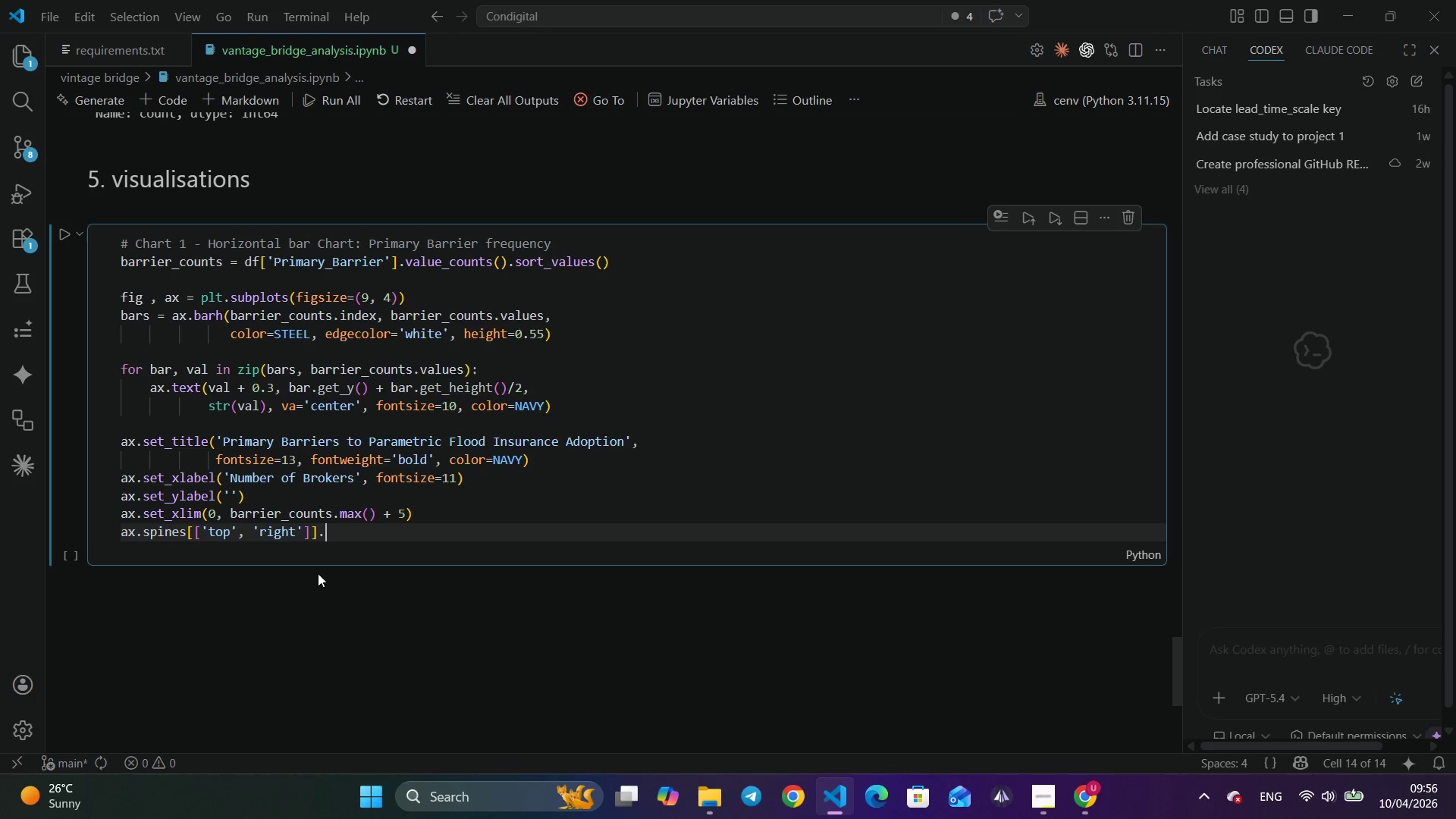 
type(.set_visible)
 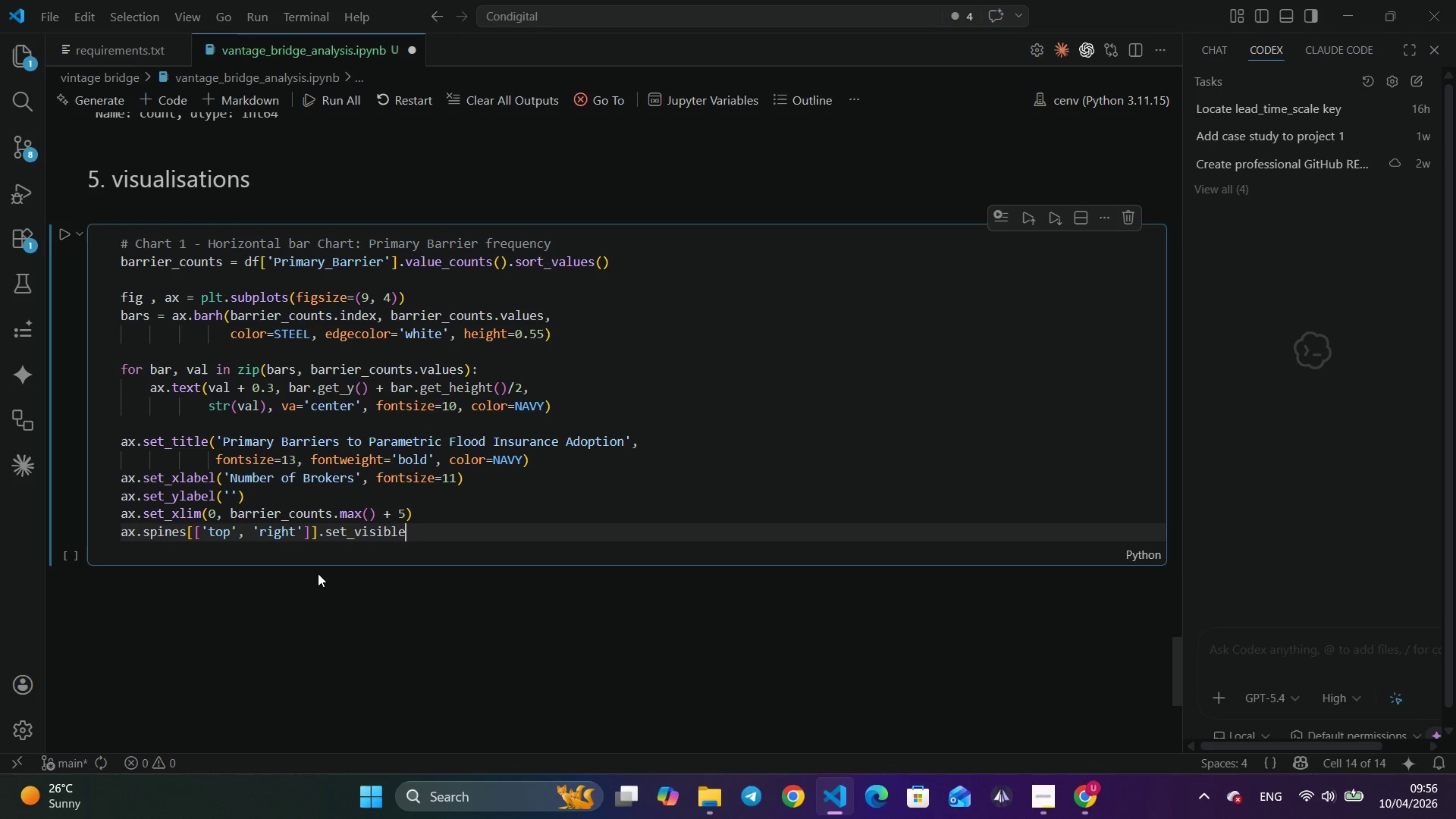 
wait(5.05)
 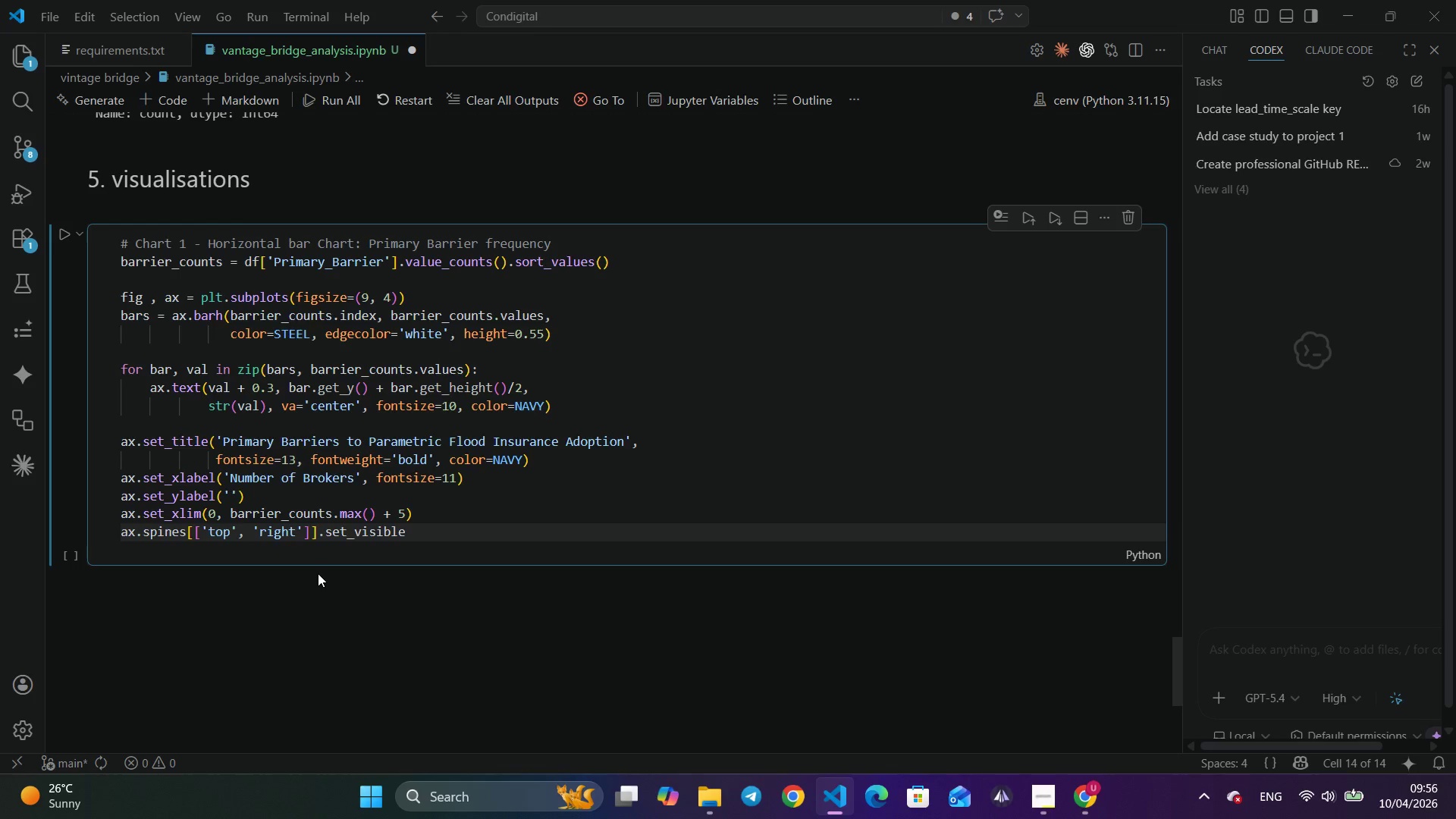 
type((False)
 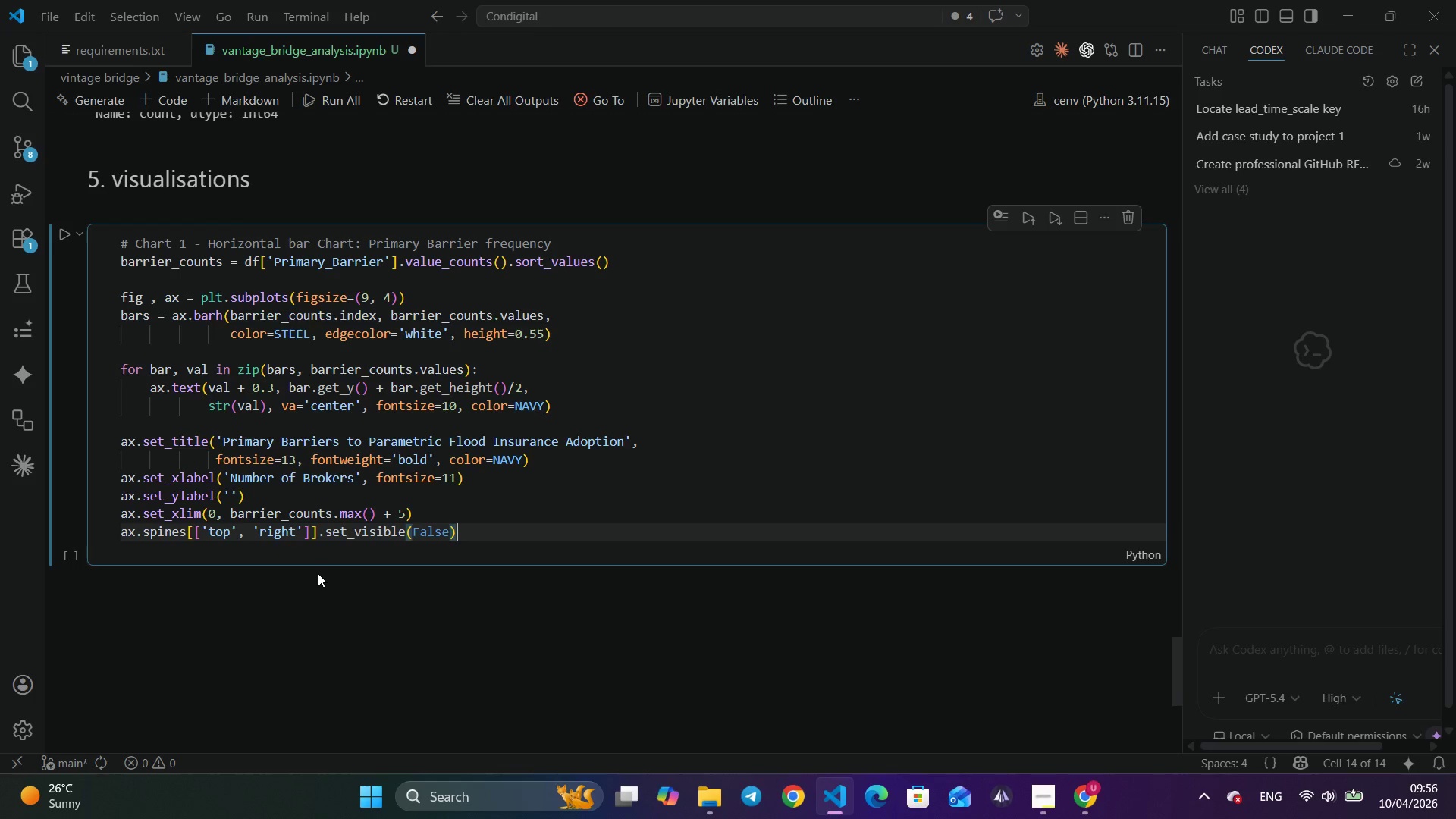 
key(ArrowRight)
 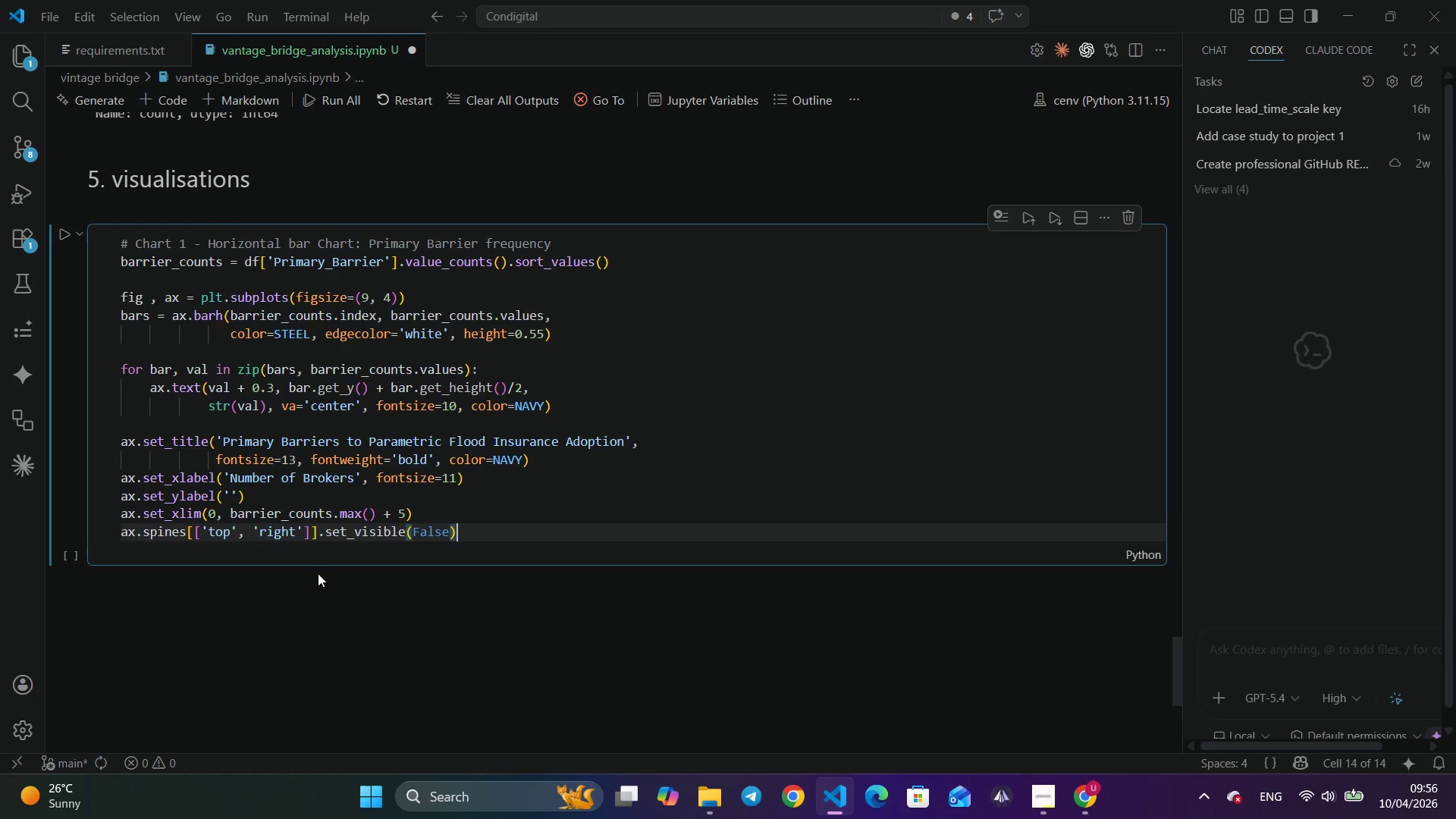 
key(Enter)
 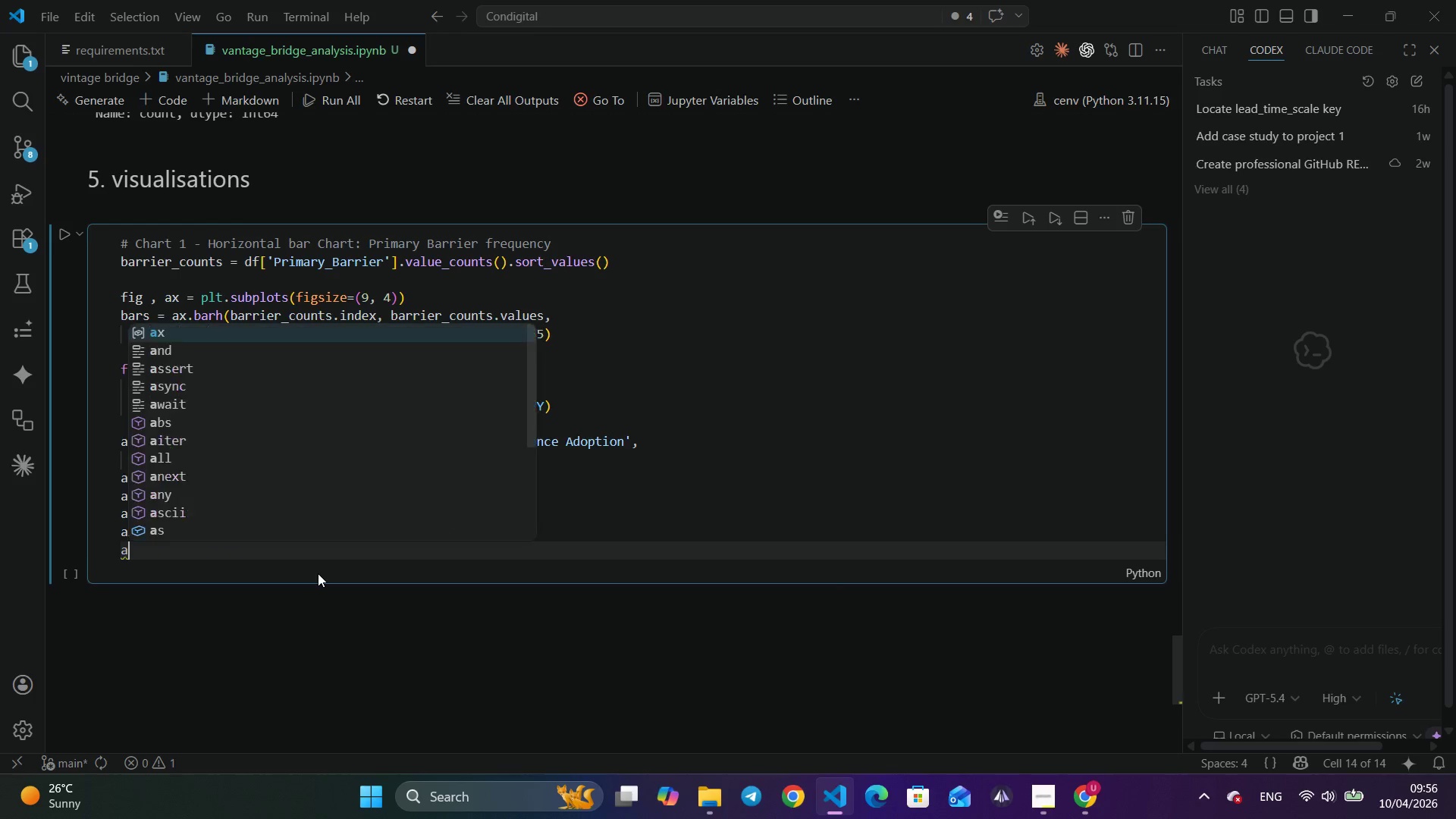 
type(ax.tic)
 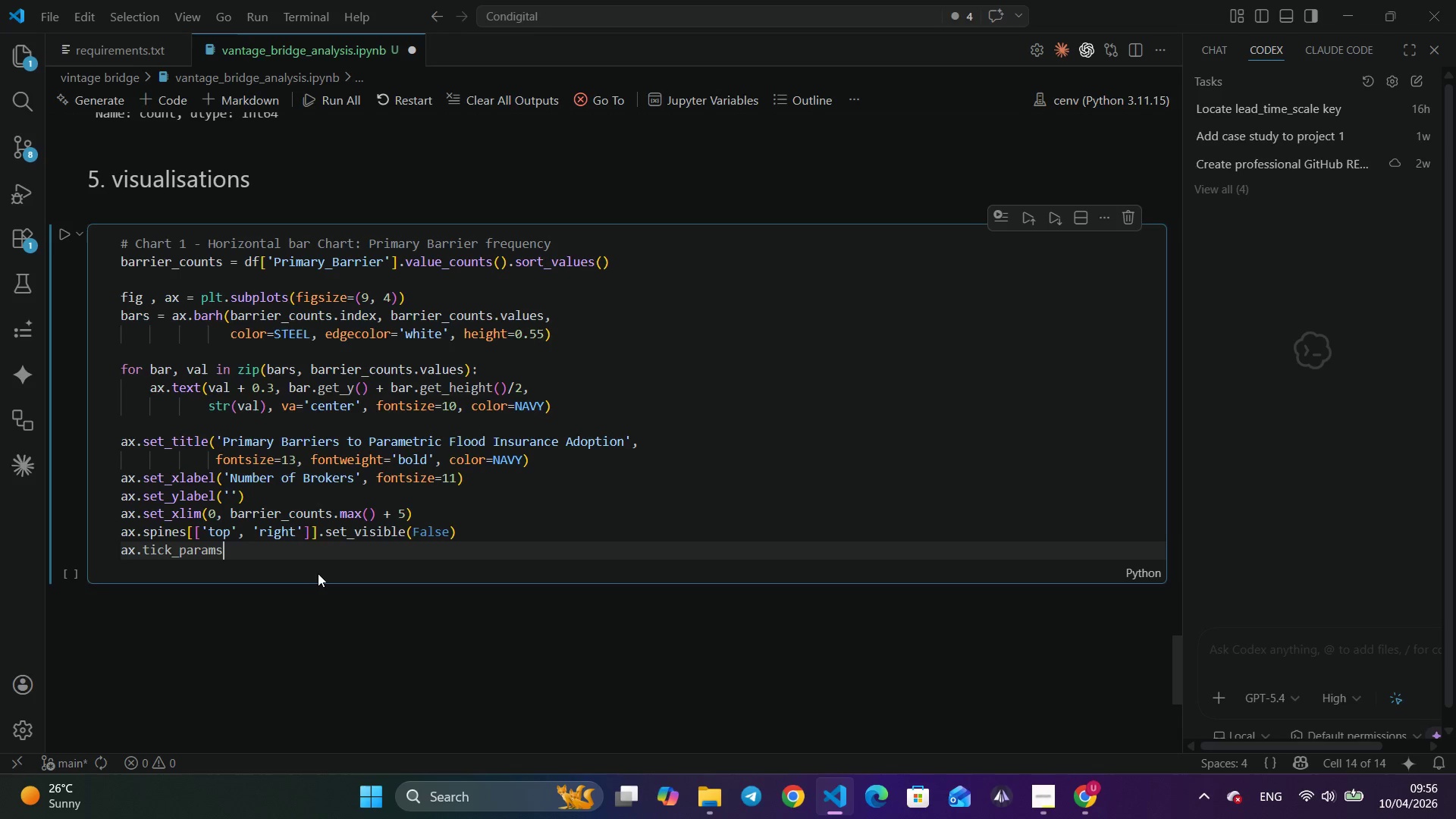 
key(Enter)
 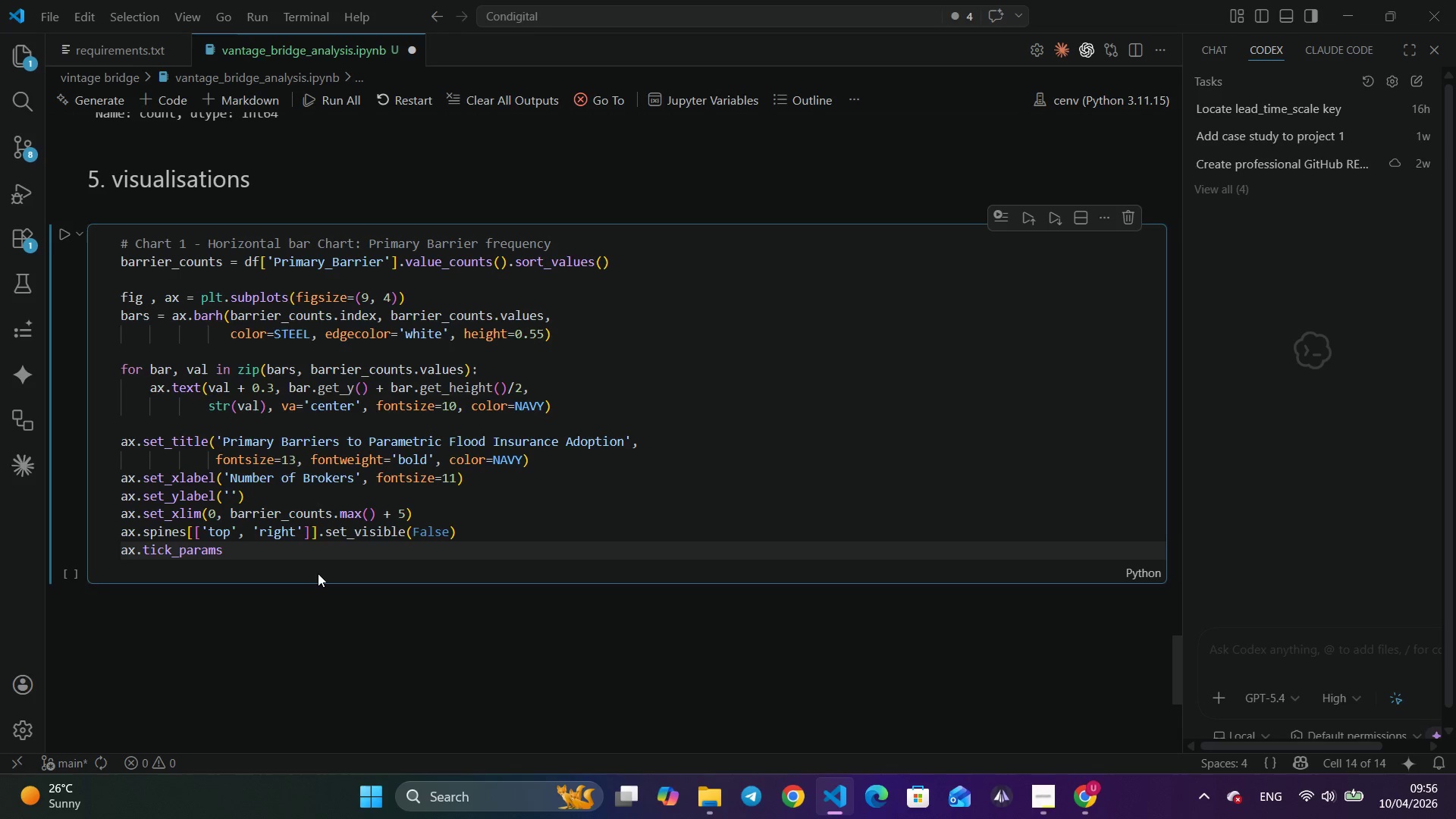 
type((axis)
 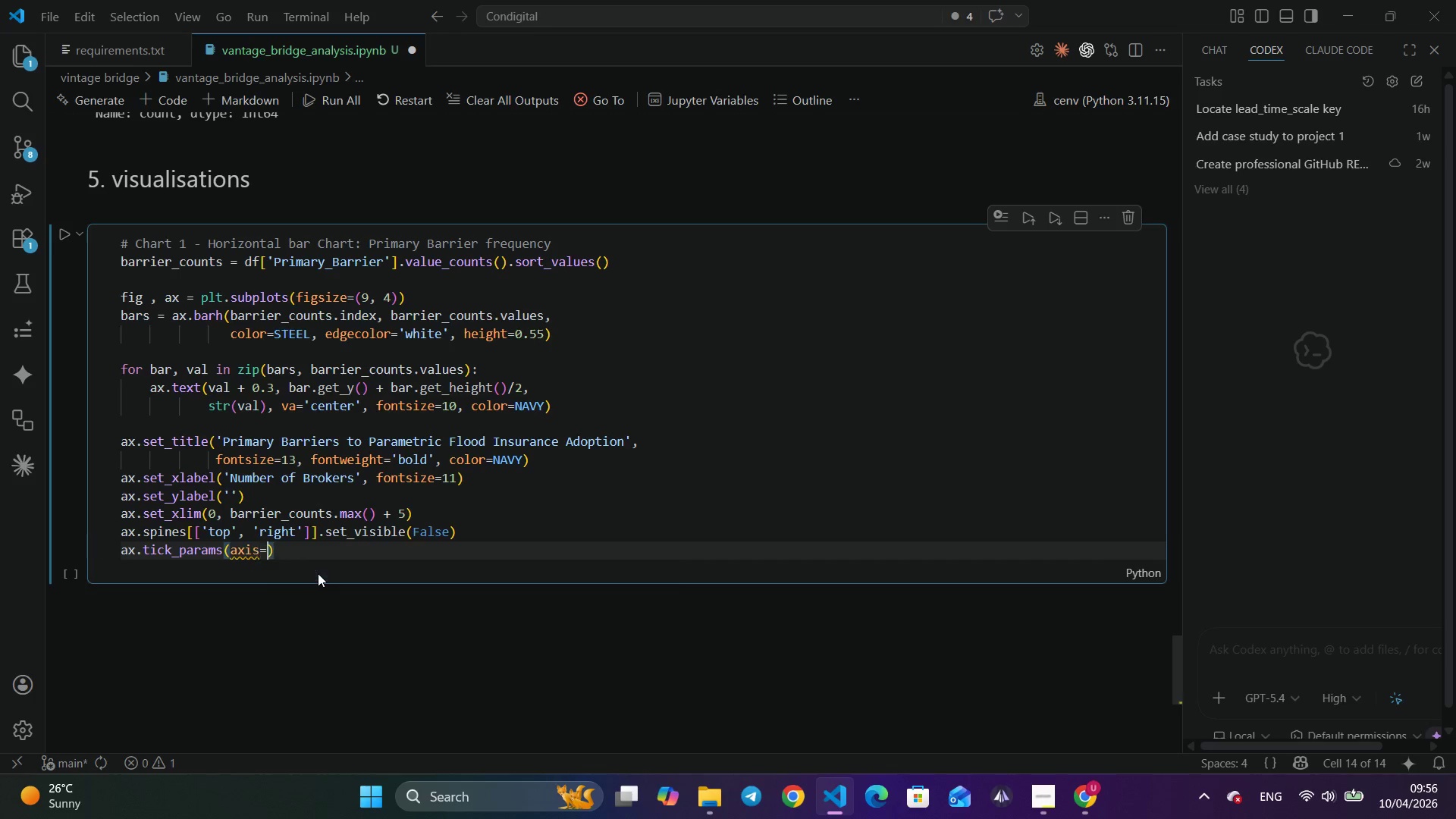 
key(Enter)
 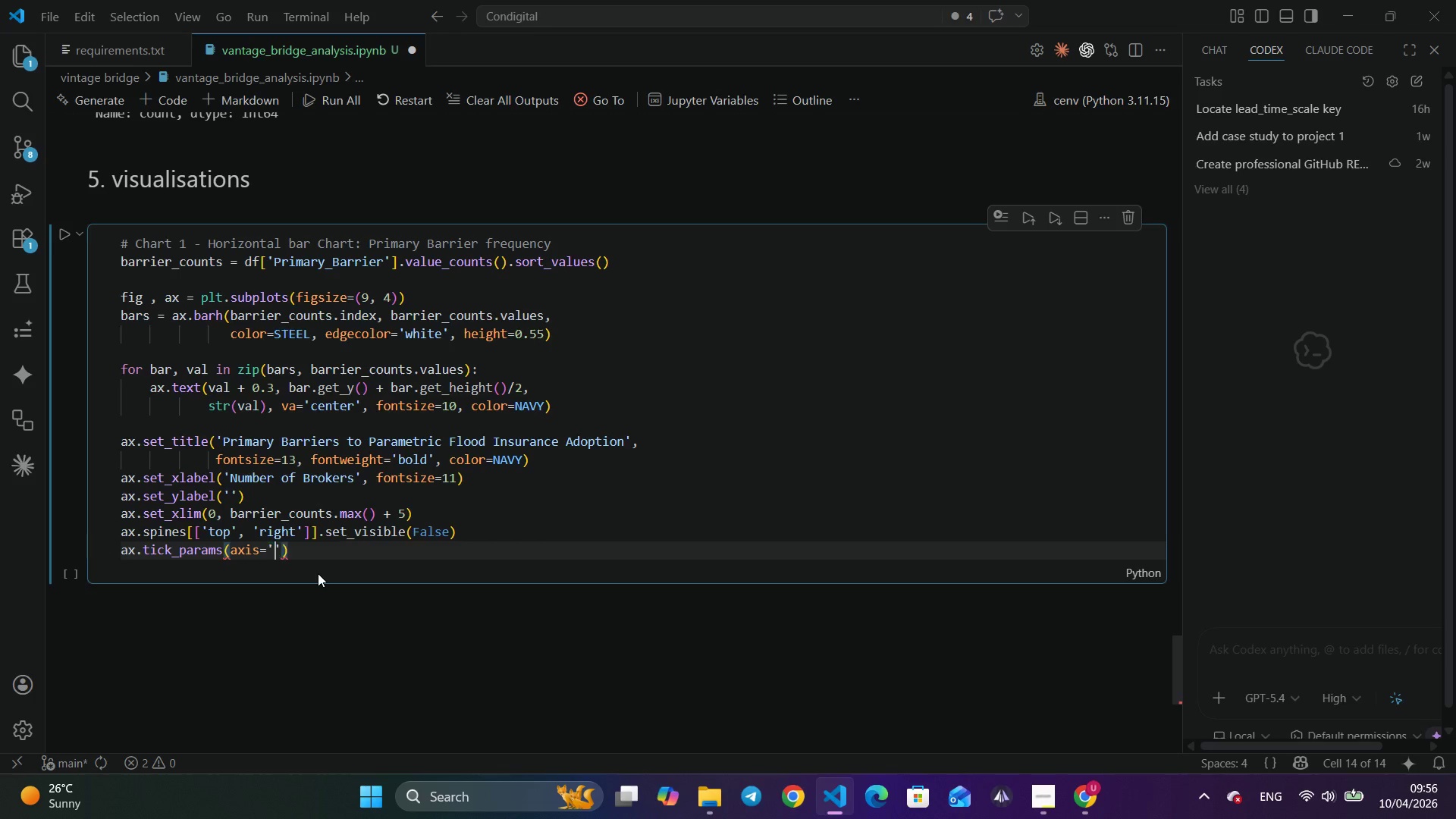 
key(Quote)
 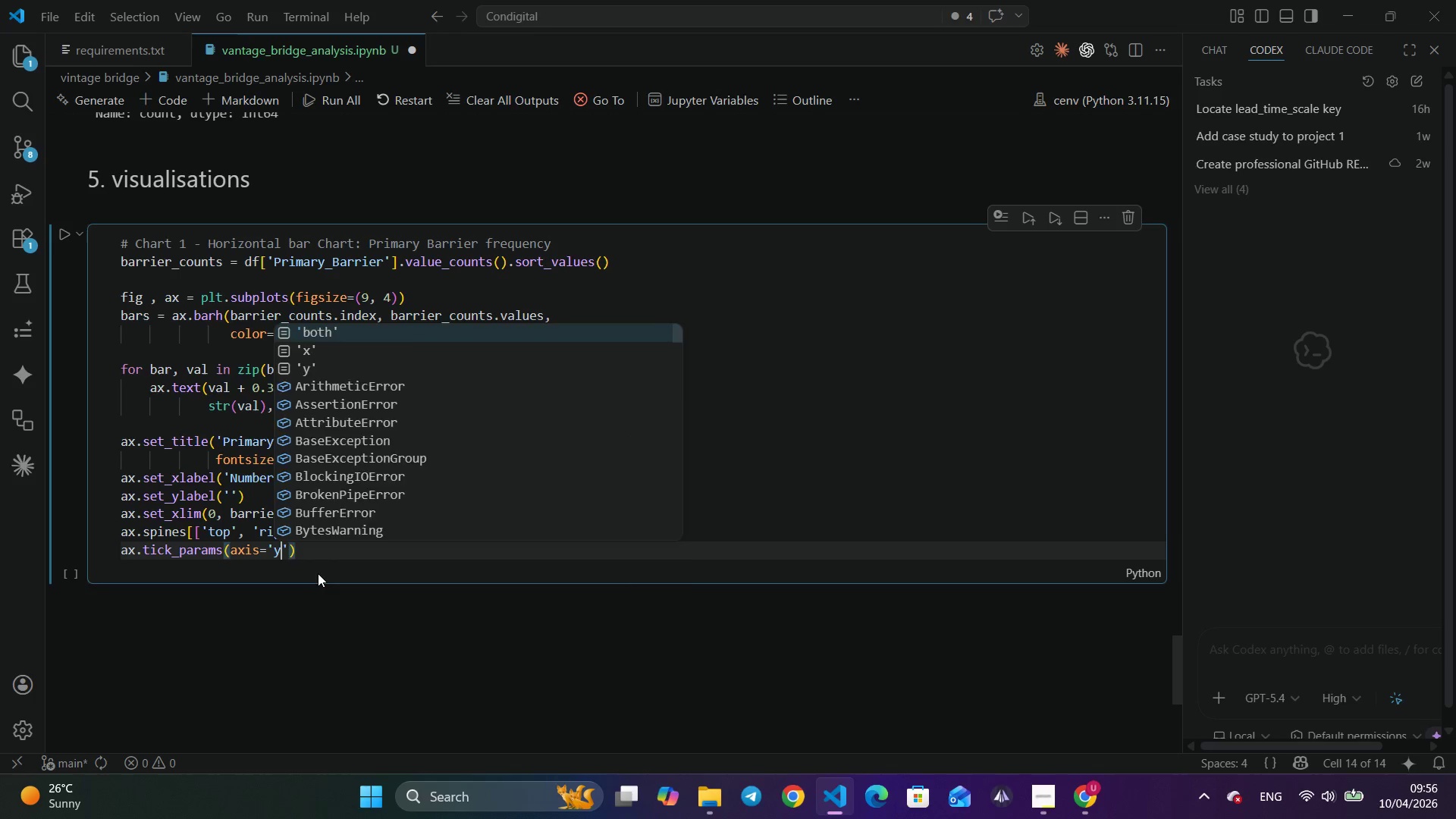 
key(Y)
 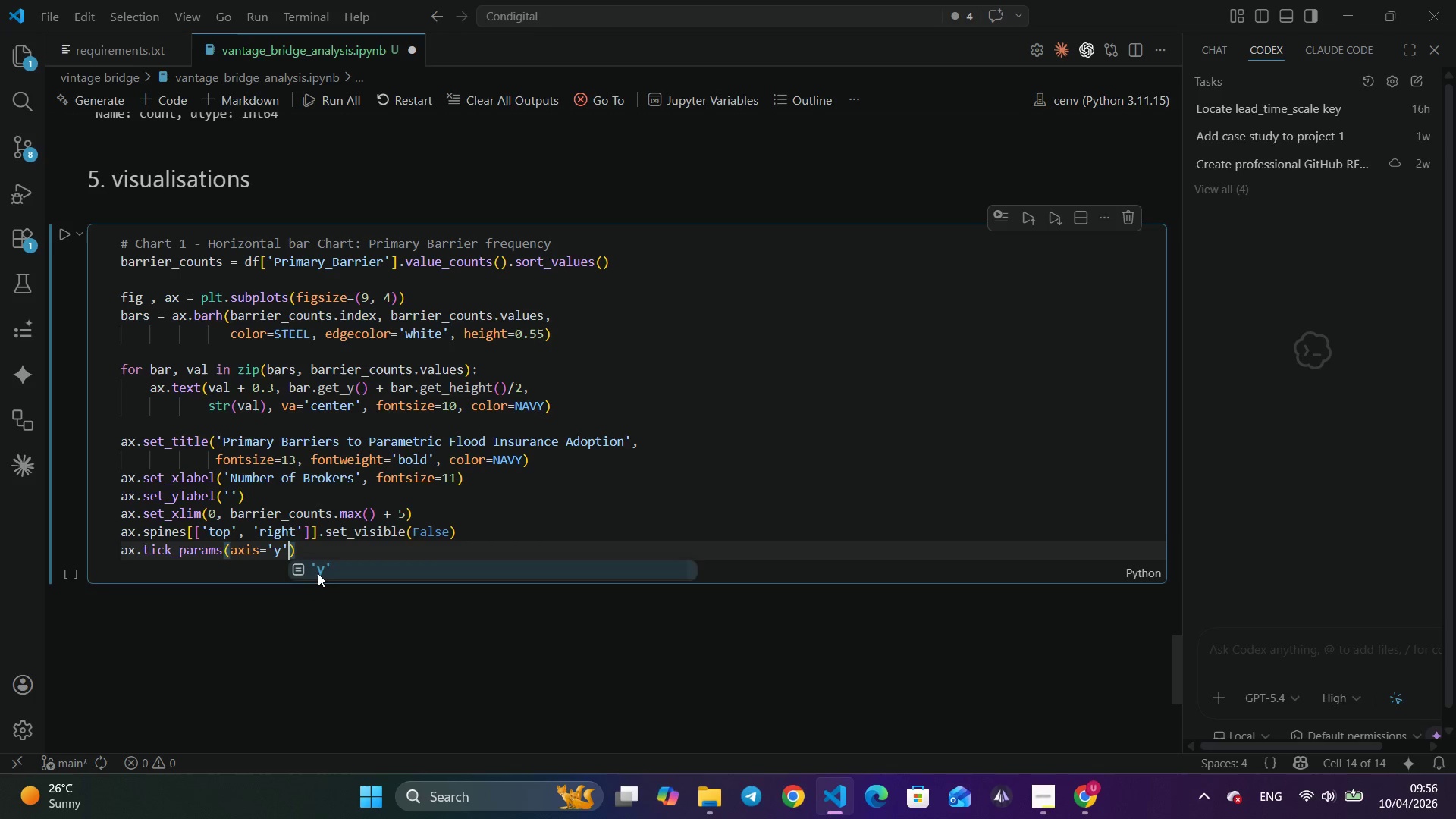 
key(ArrowRight)
 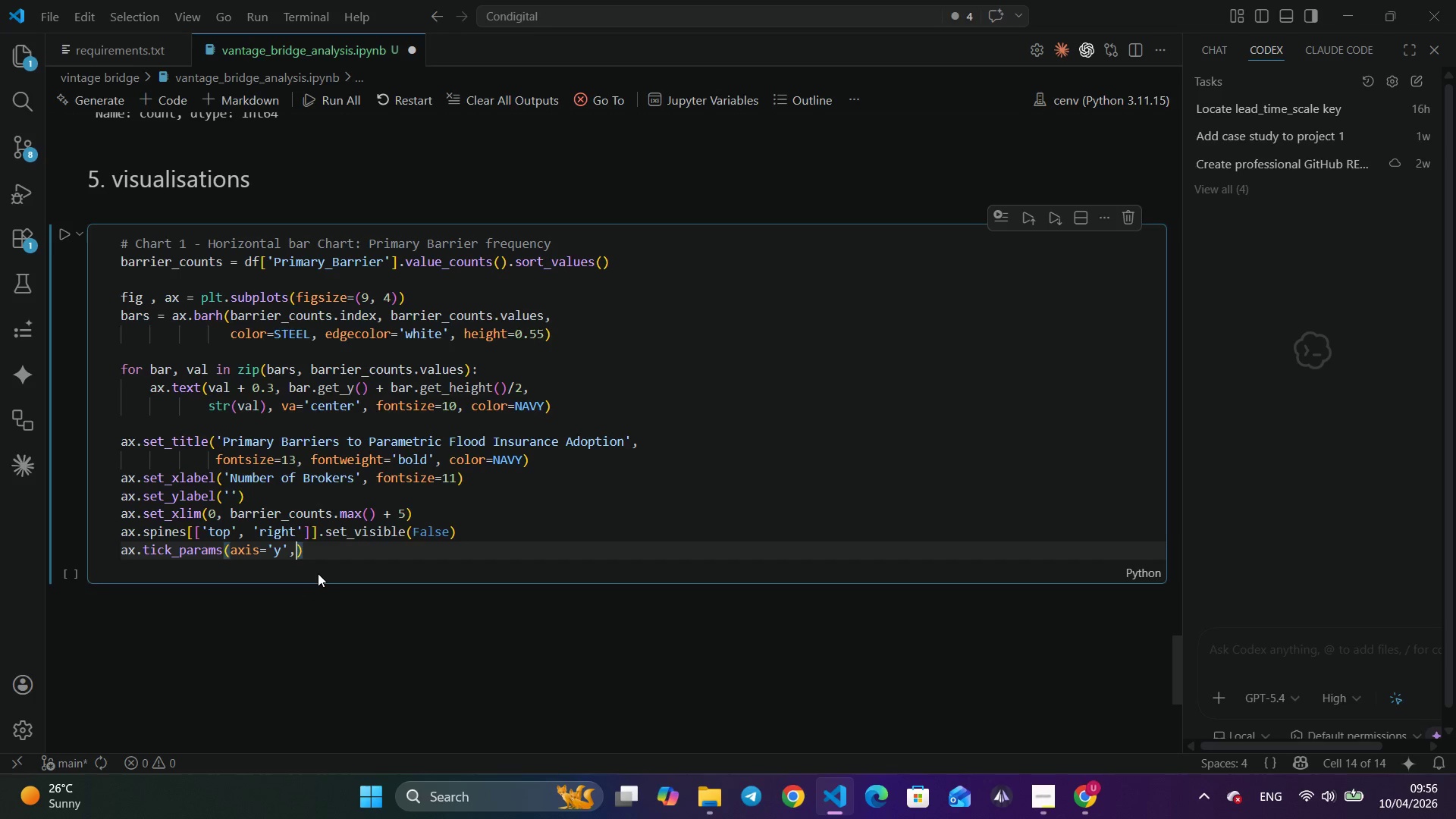 
type(, labelsize=11)
 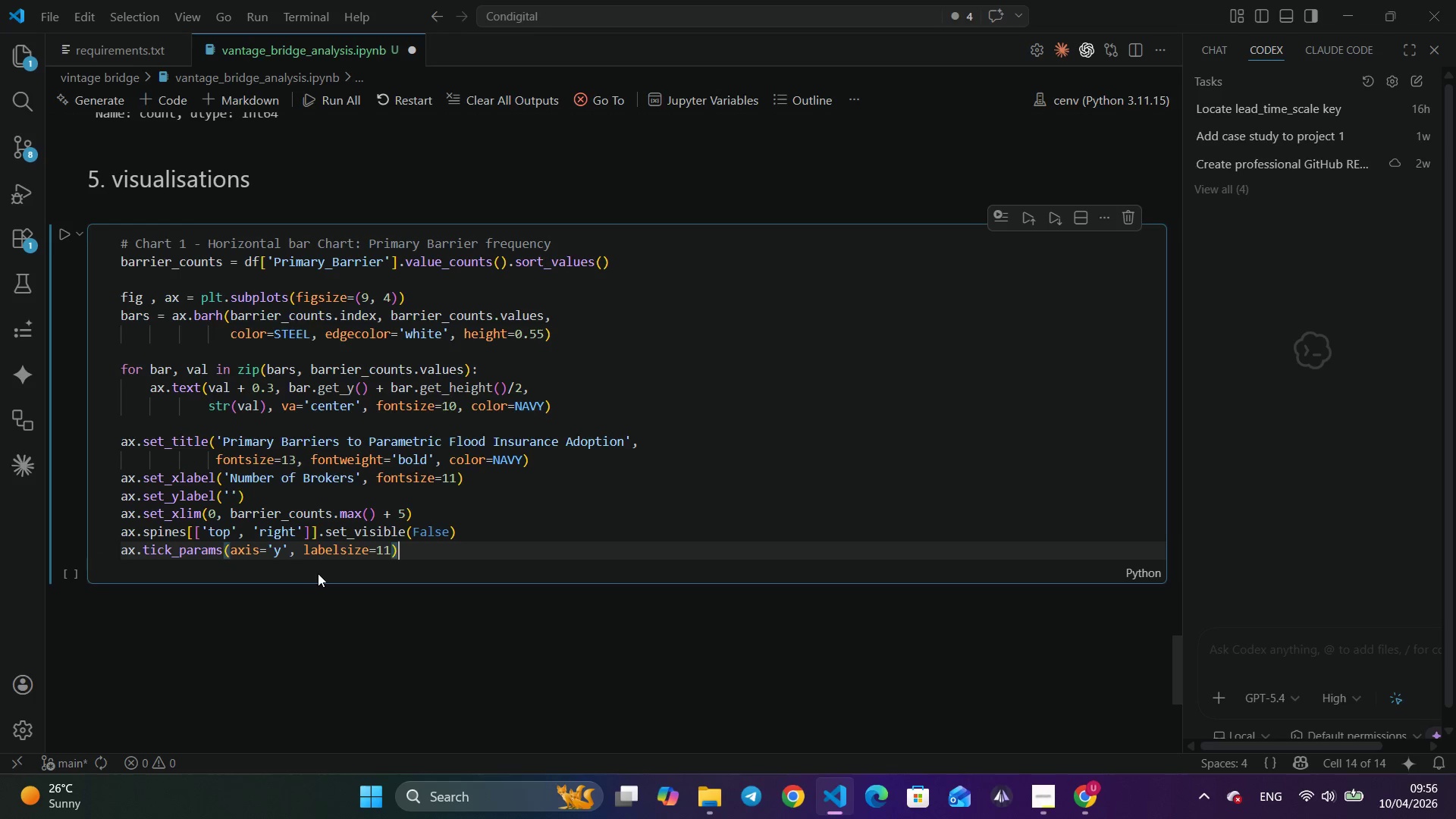 
key(ArrowRight)
 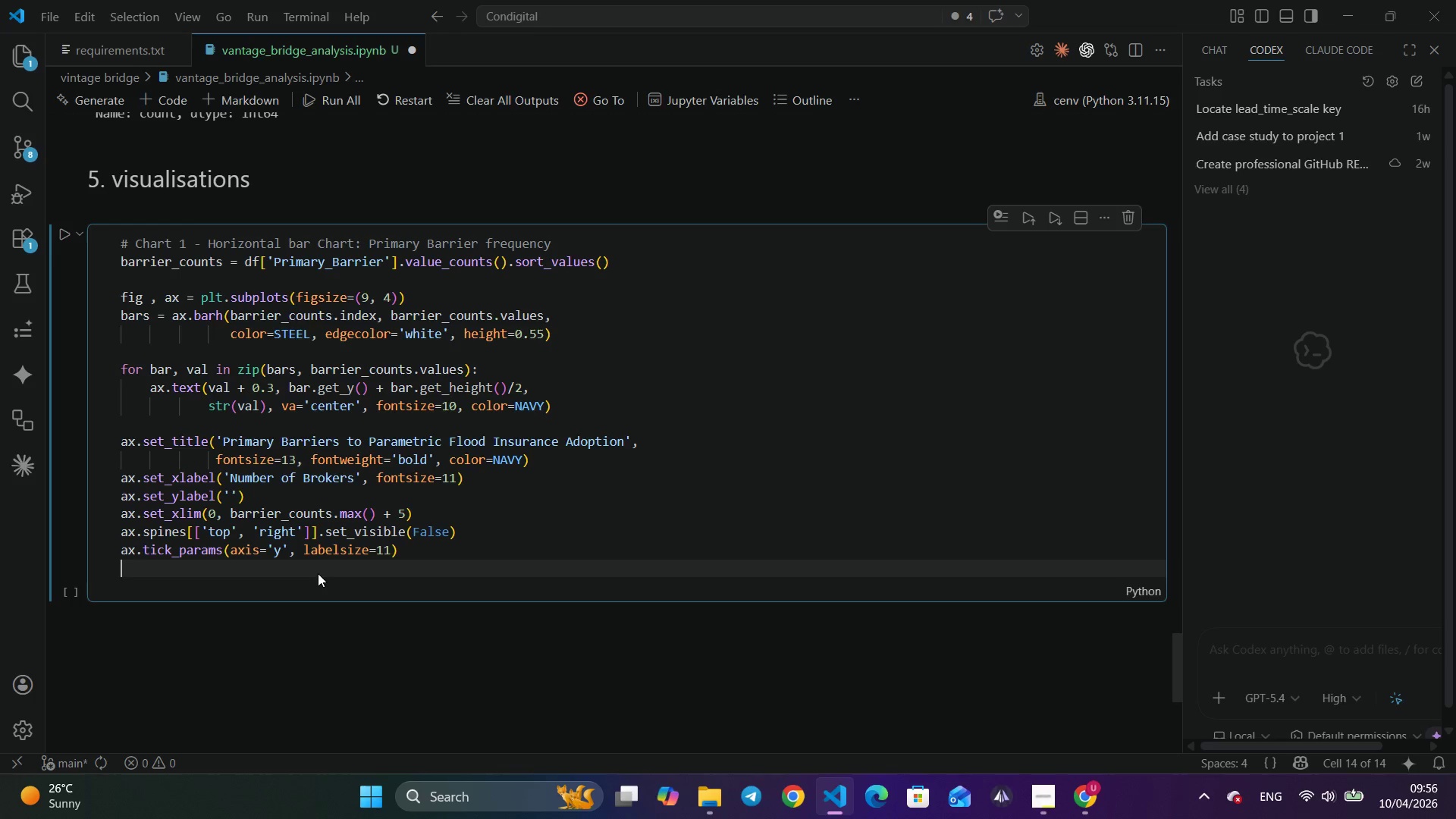 
key(Enter)
 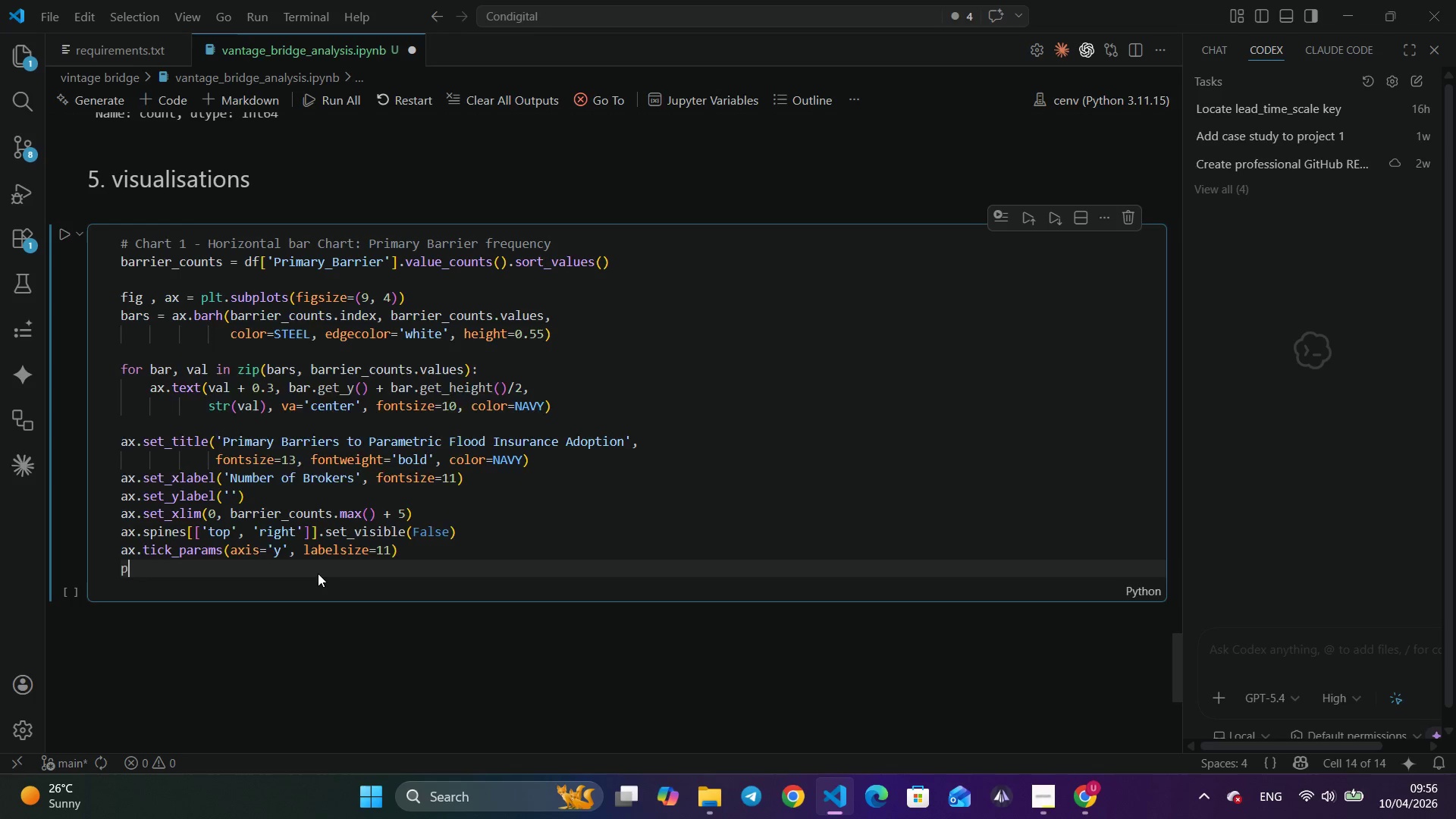 
type(plt.tigh)
 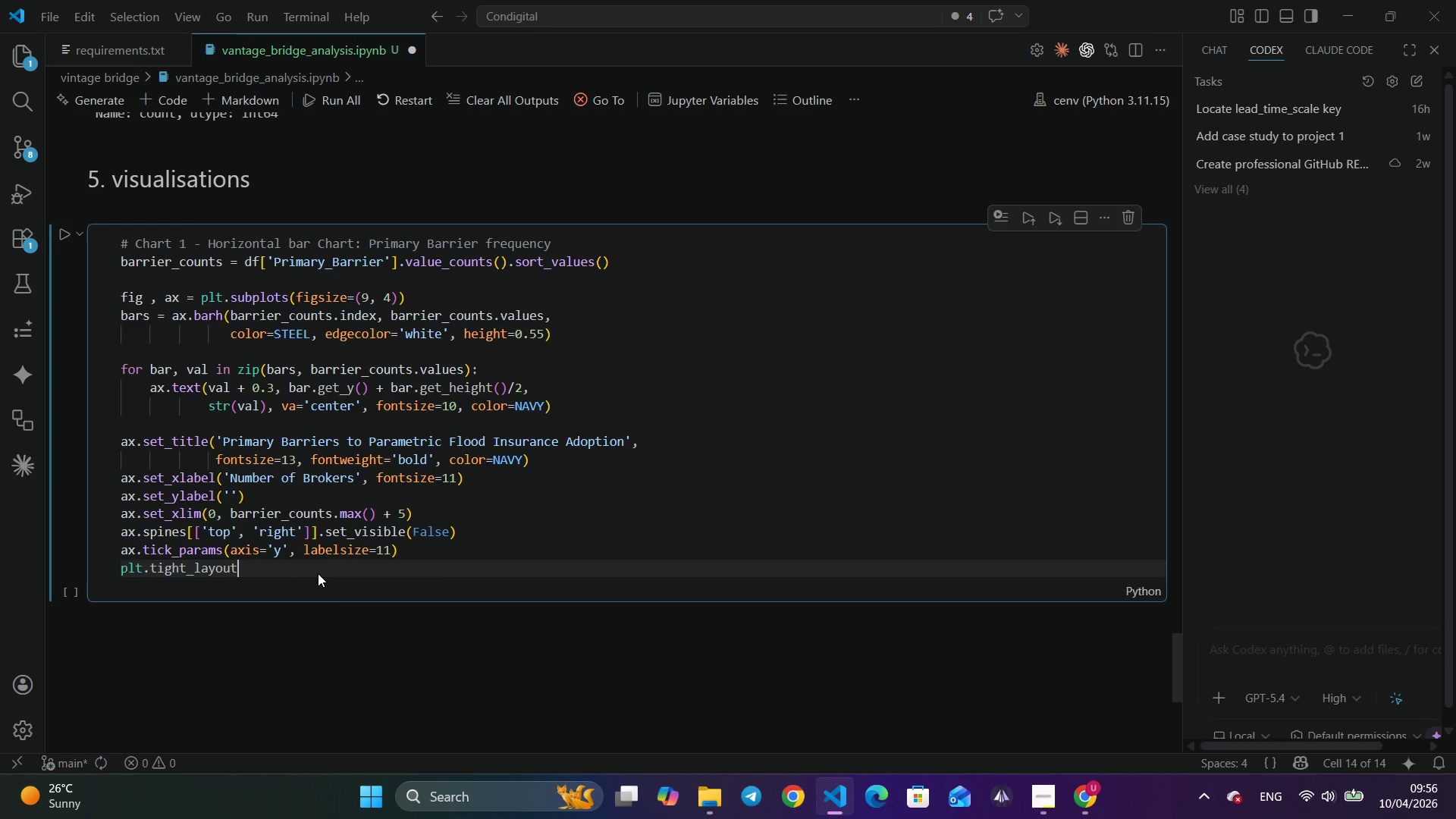 
key(Enter)
 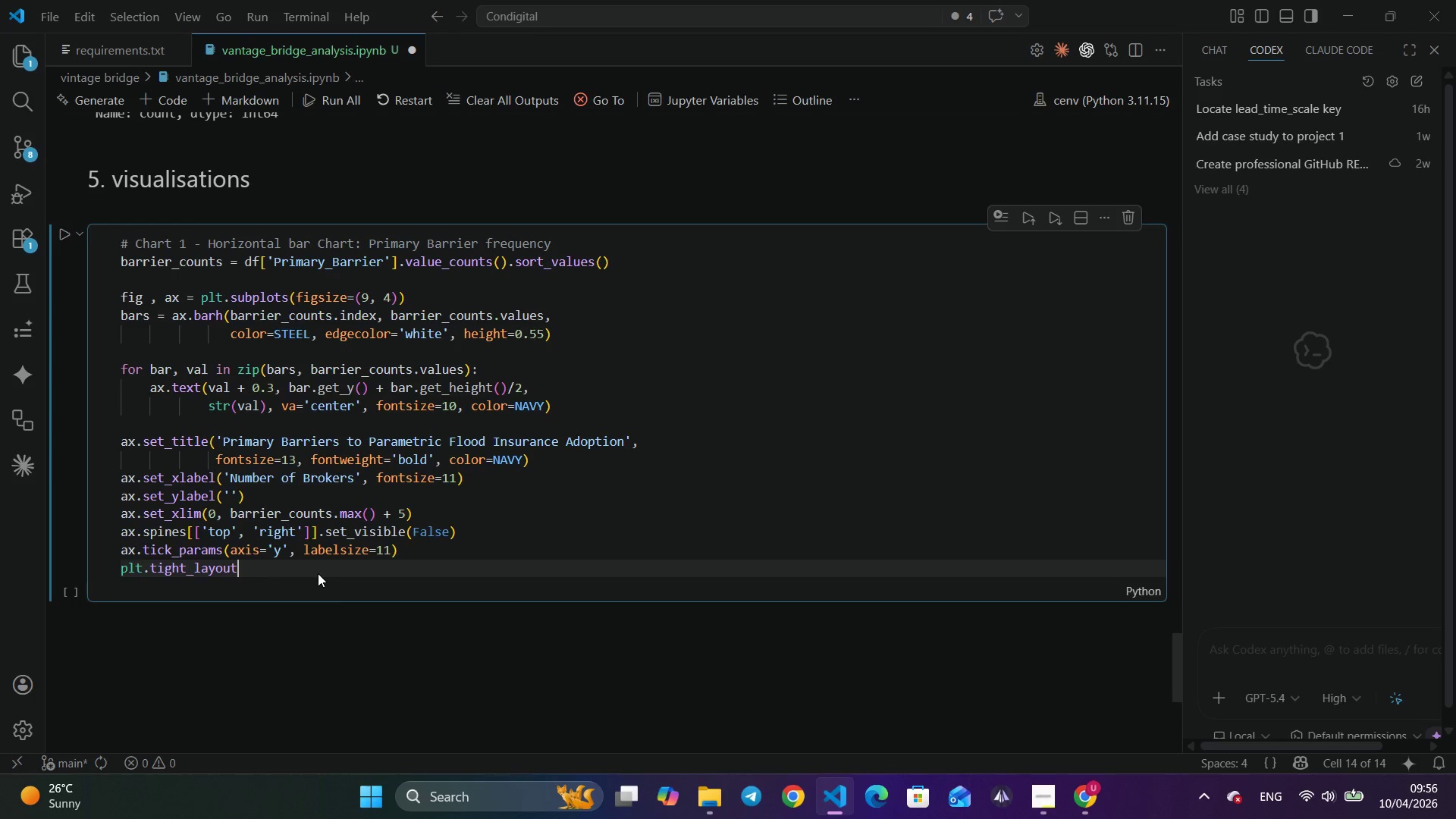 
key(Shift+9)
 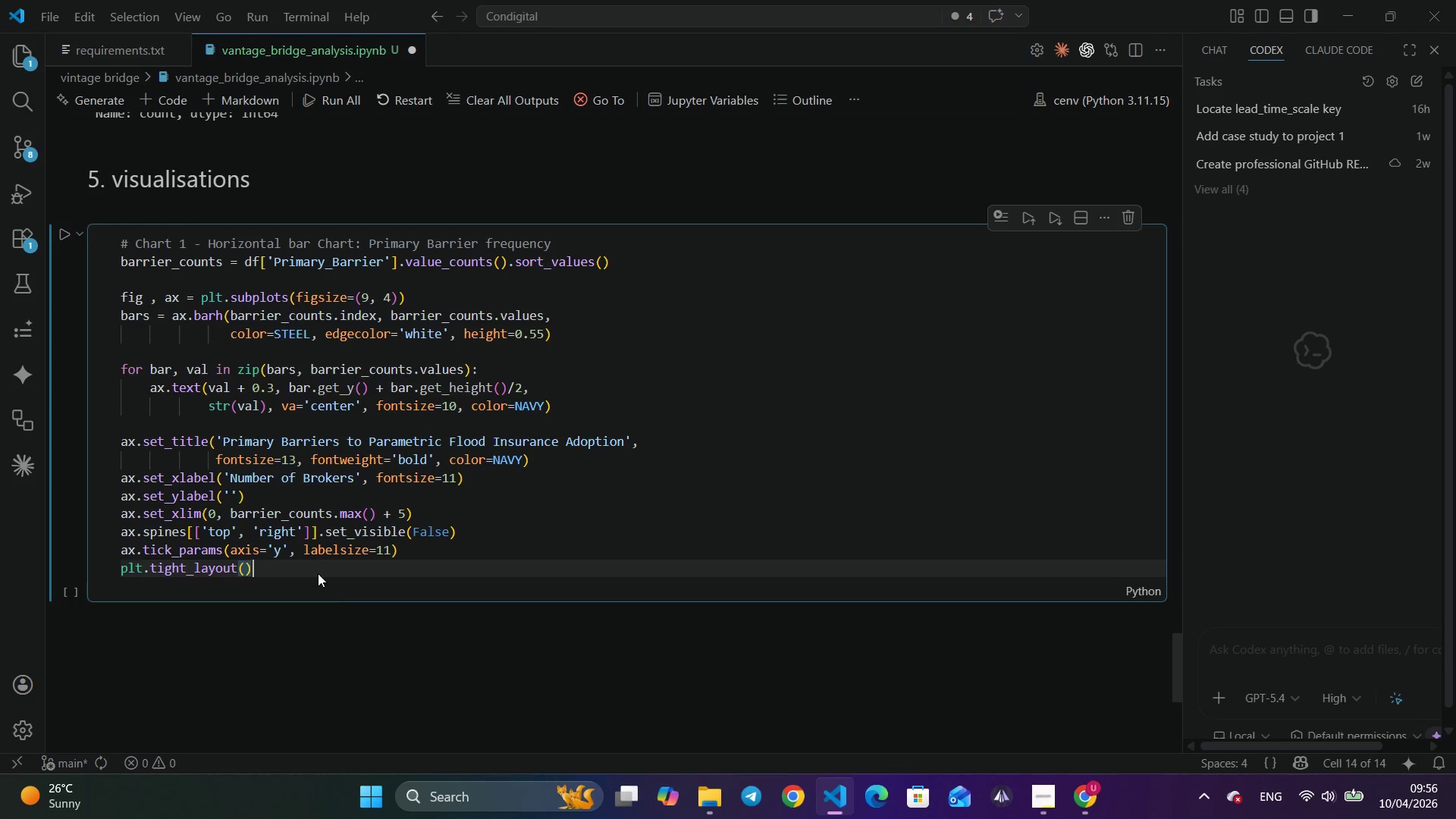 
key(ArrowRight)
 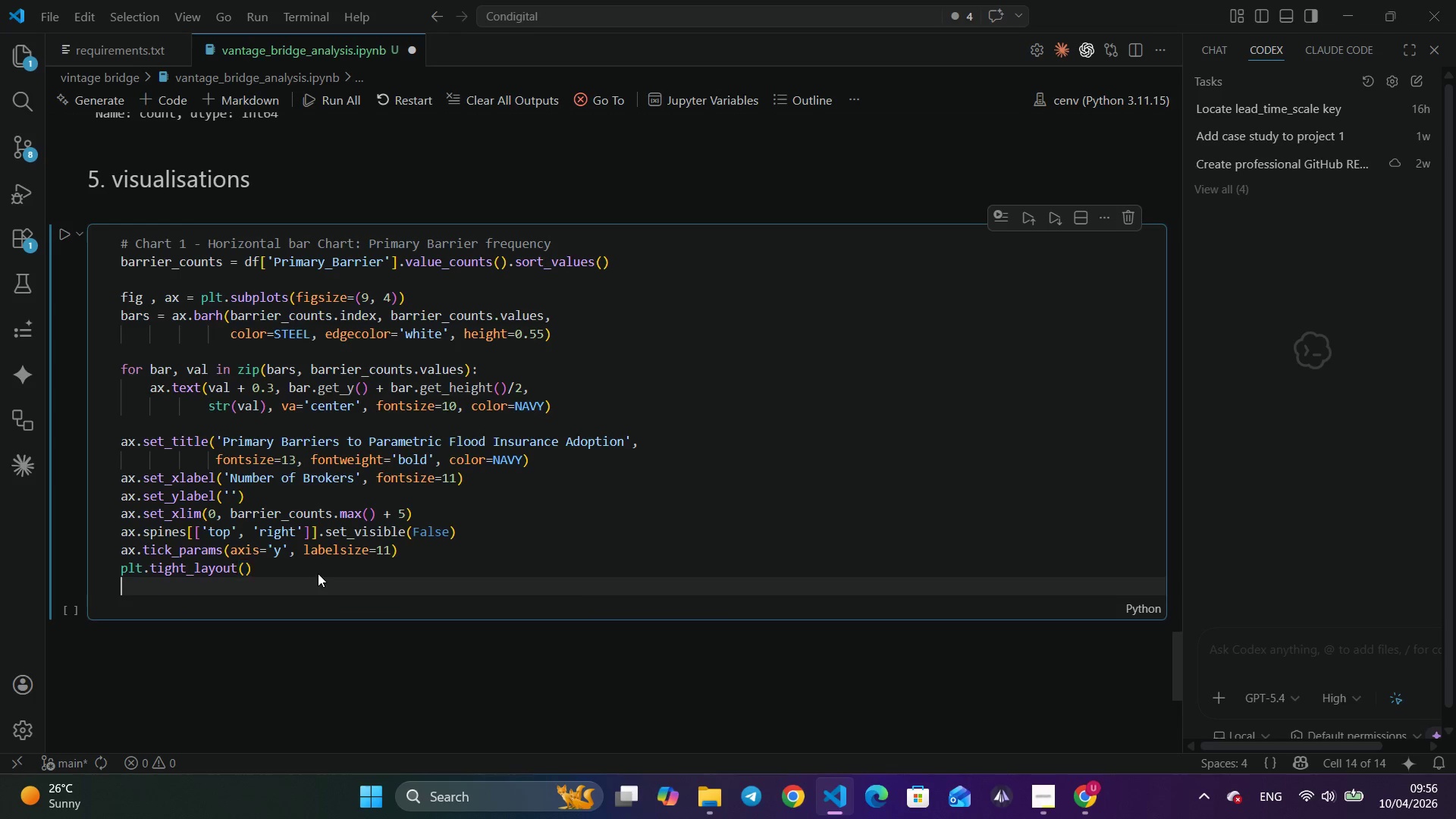 
key(Enter)
 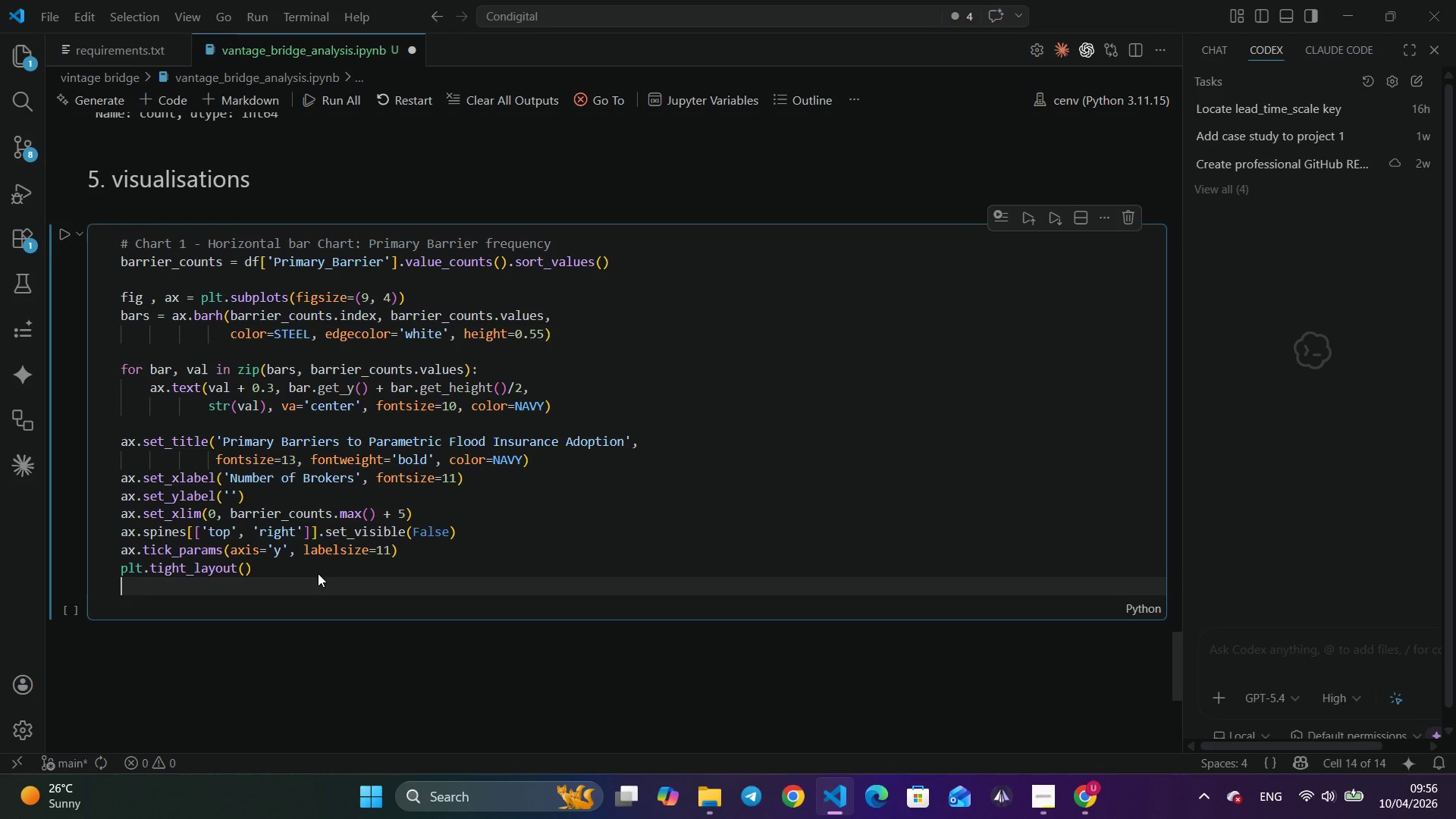 
type(plt.sa)
 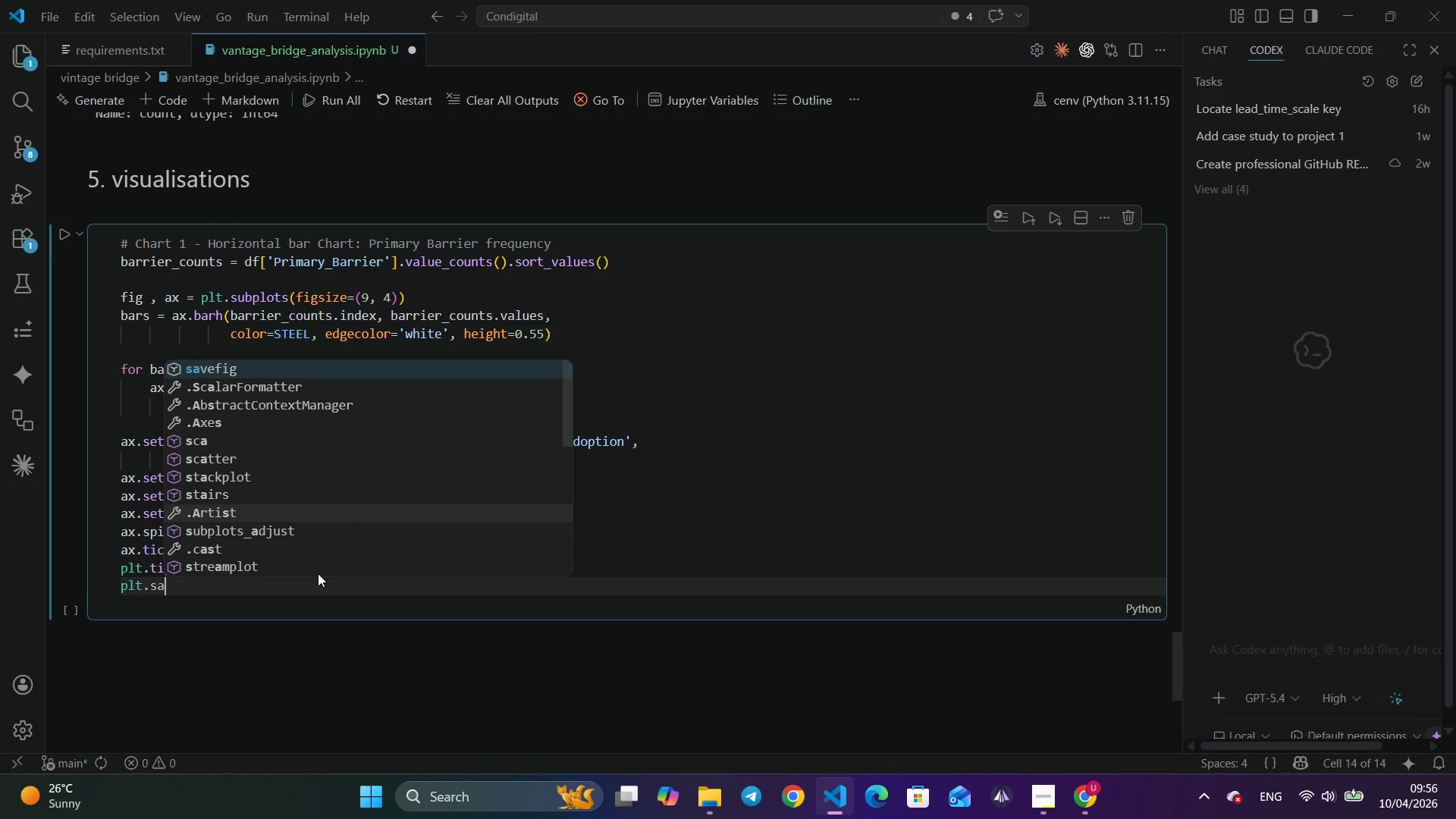 
key(Enter)
 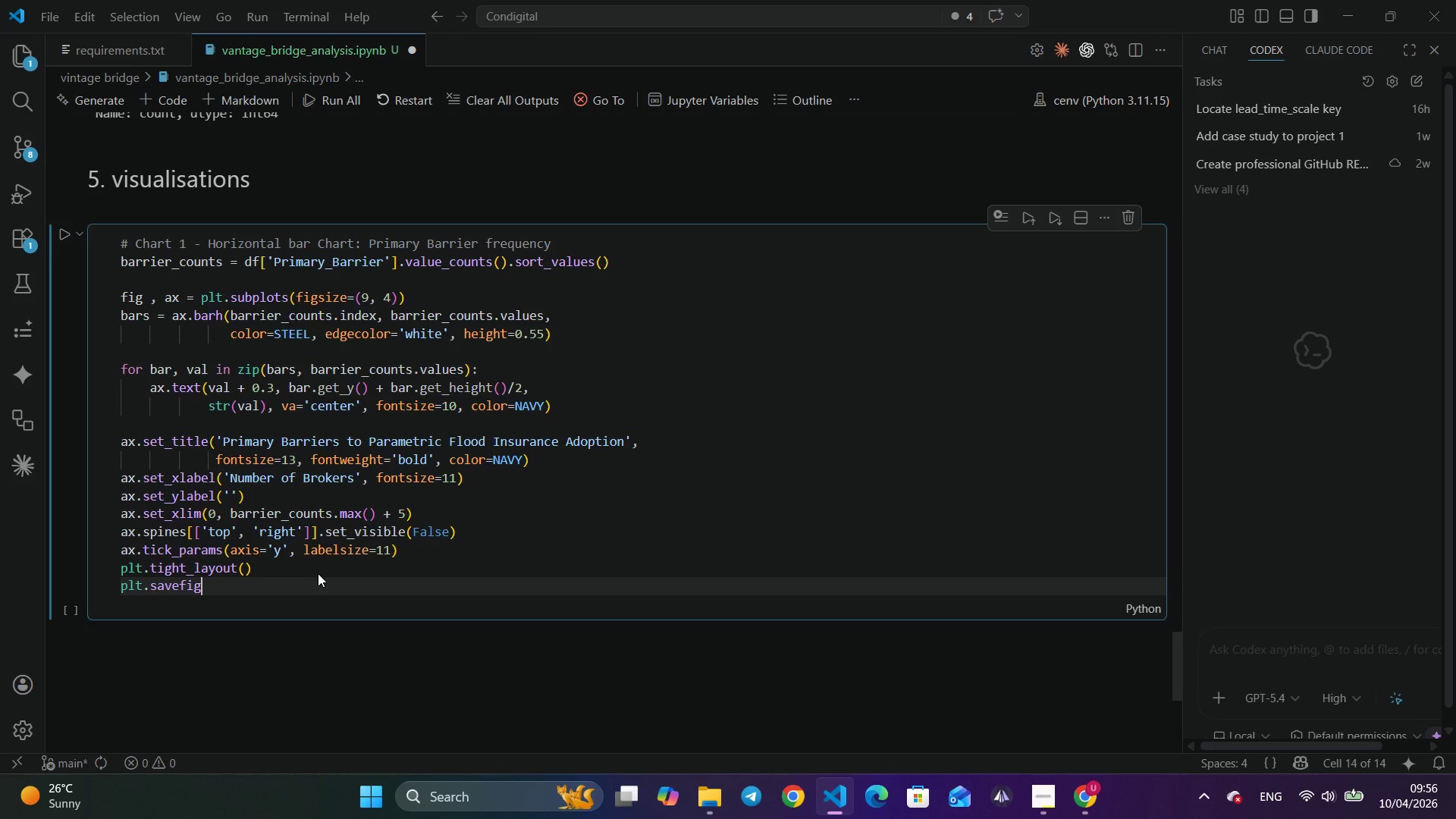 
type(('viz1_barriers.png)
 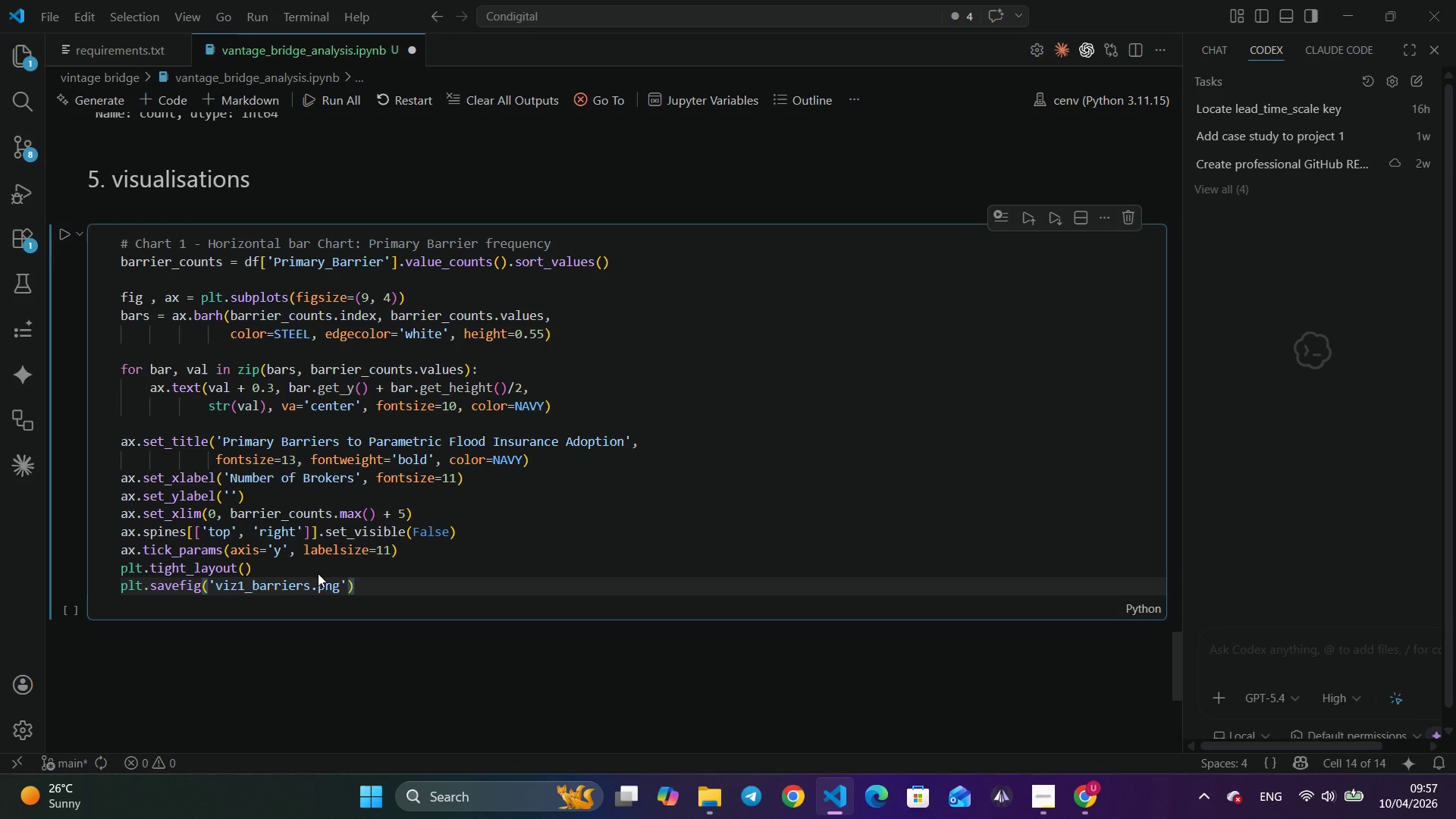 
key(ArrowRight)
 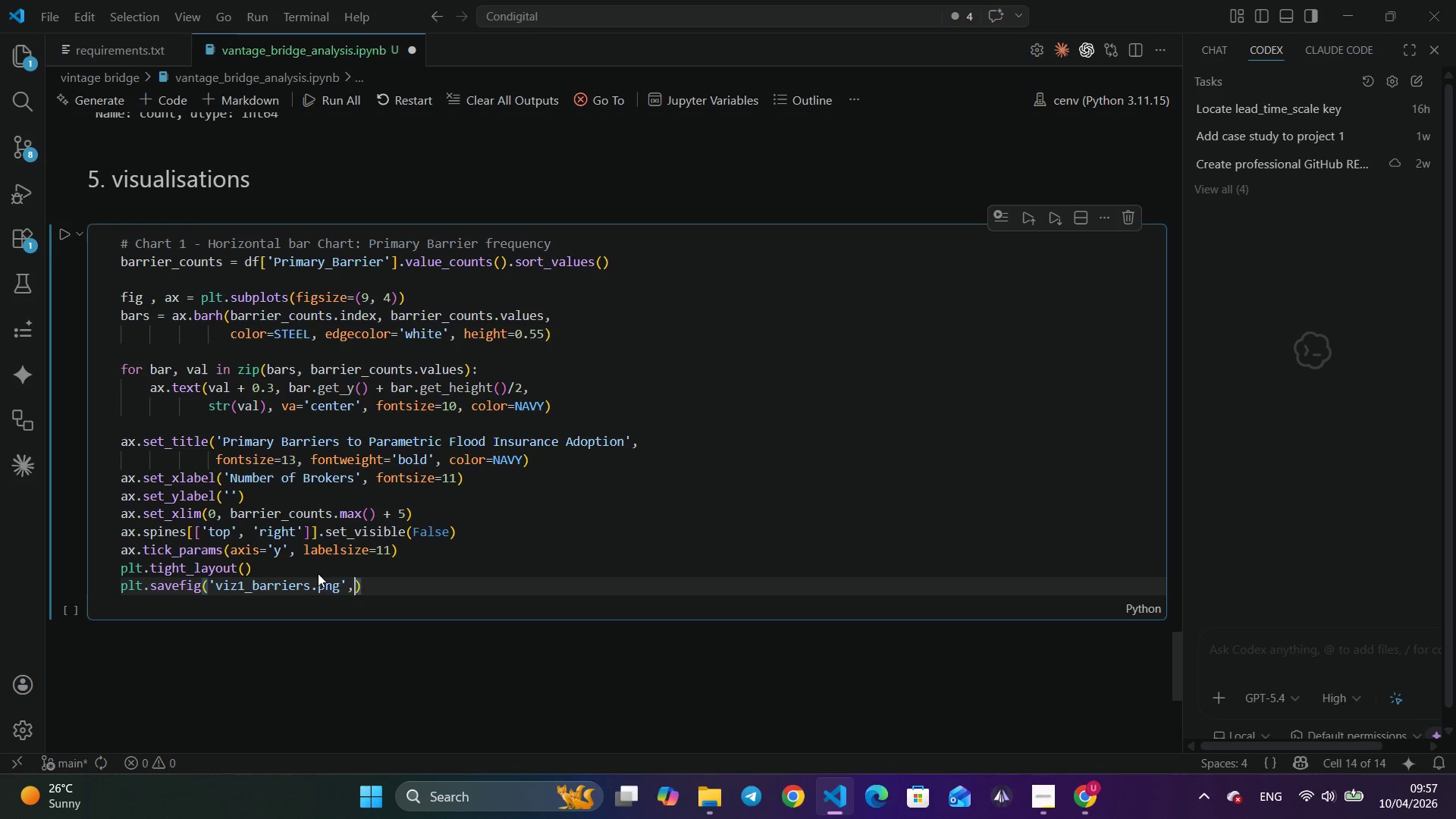 
type(, dpi=15-)
key(Backspace)
type(0)
 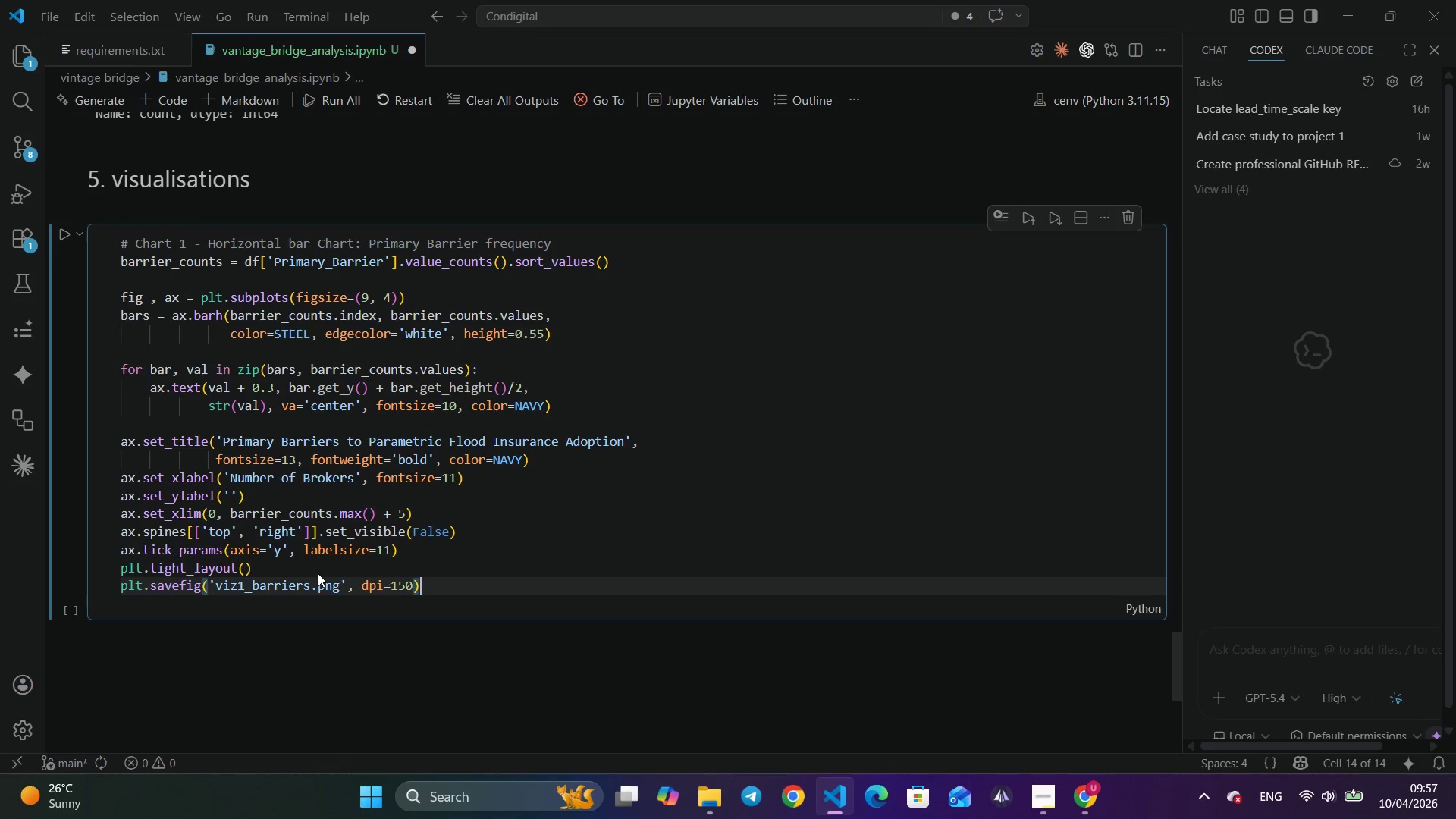 
key(ArrowRight)
 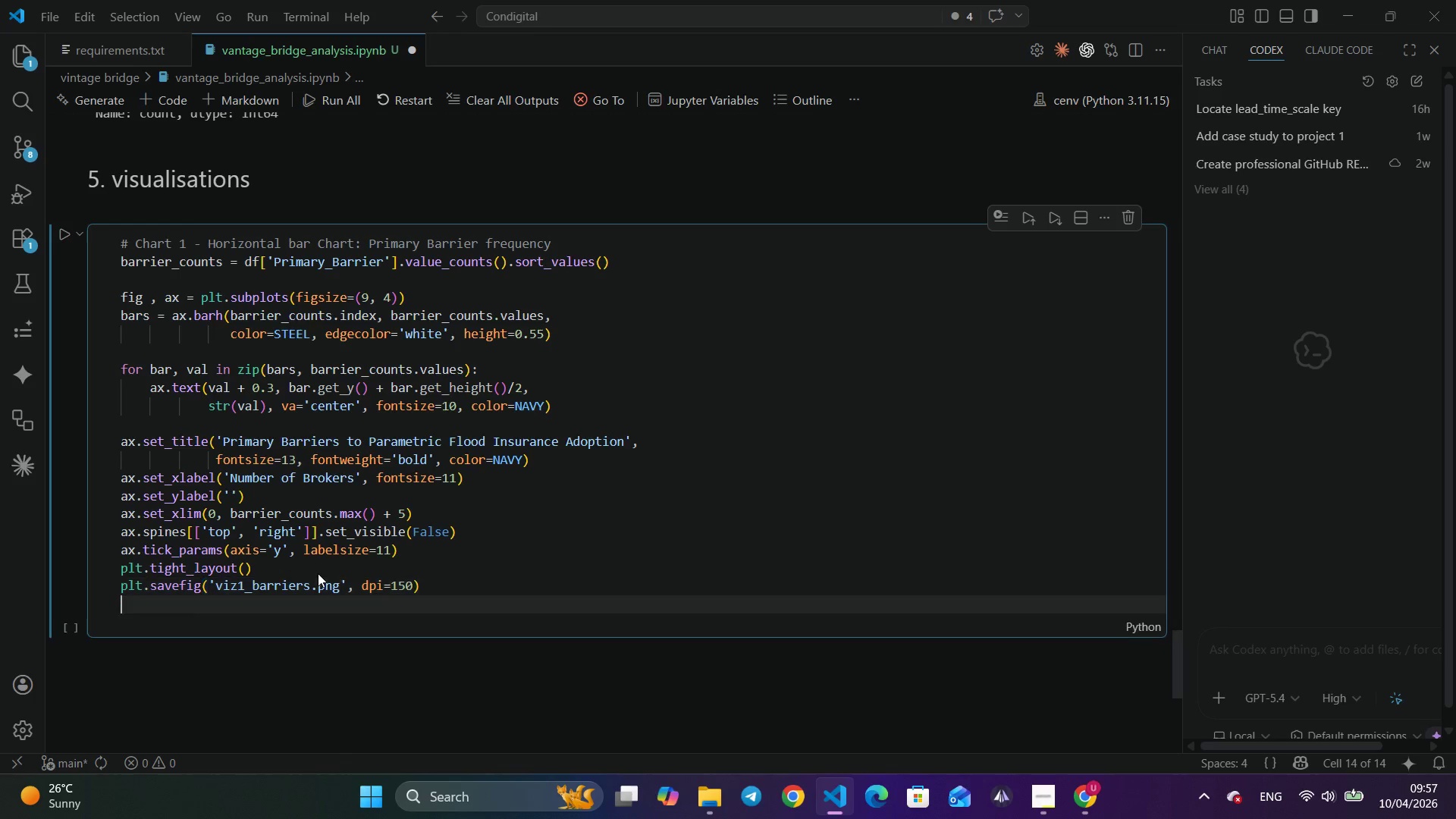 
key(Enter)
 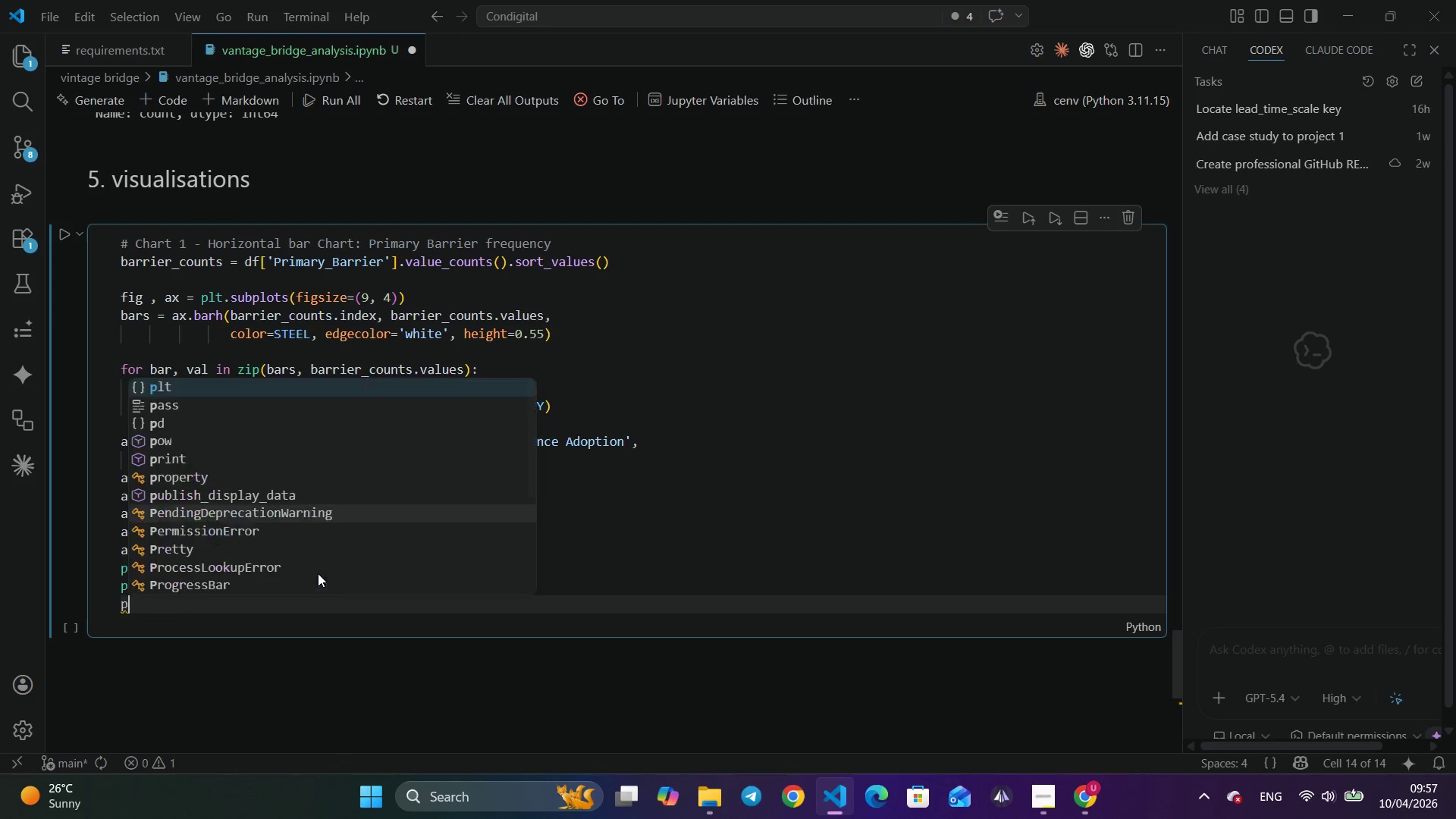 
type(plt.sho)
 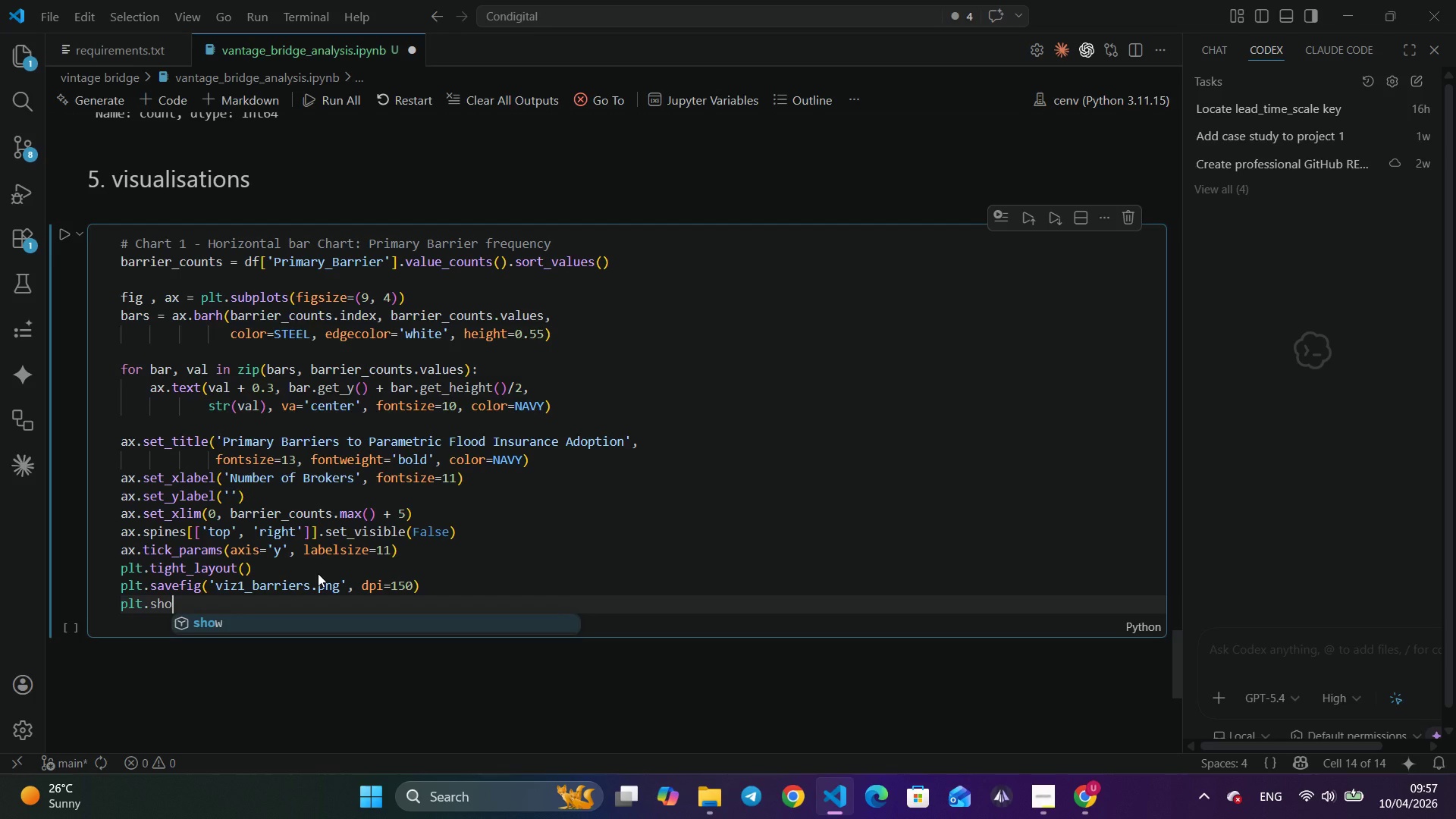 
key(Enter)
 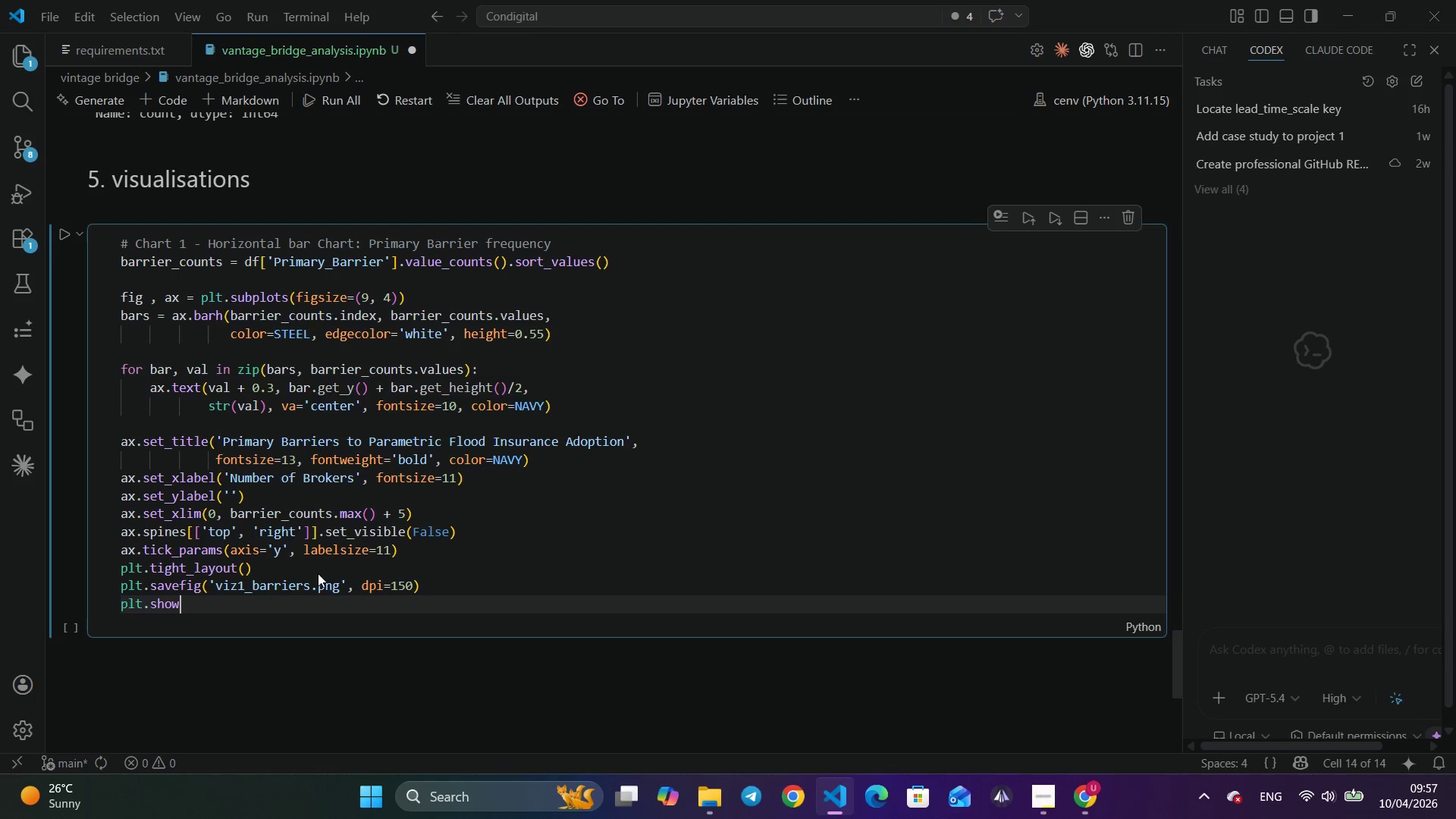 
key(Shift+9)
 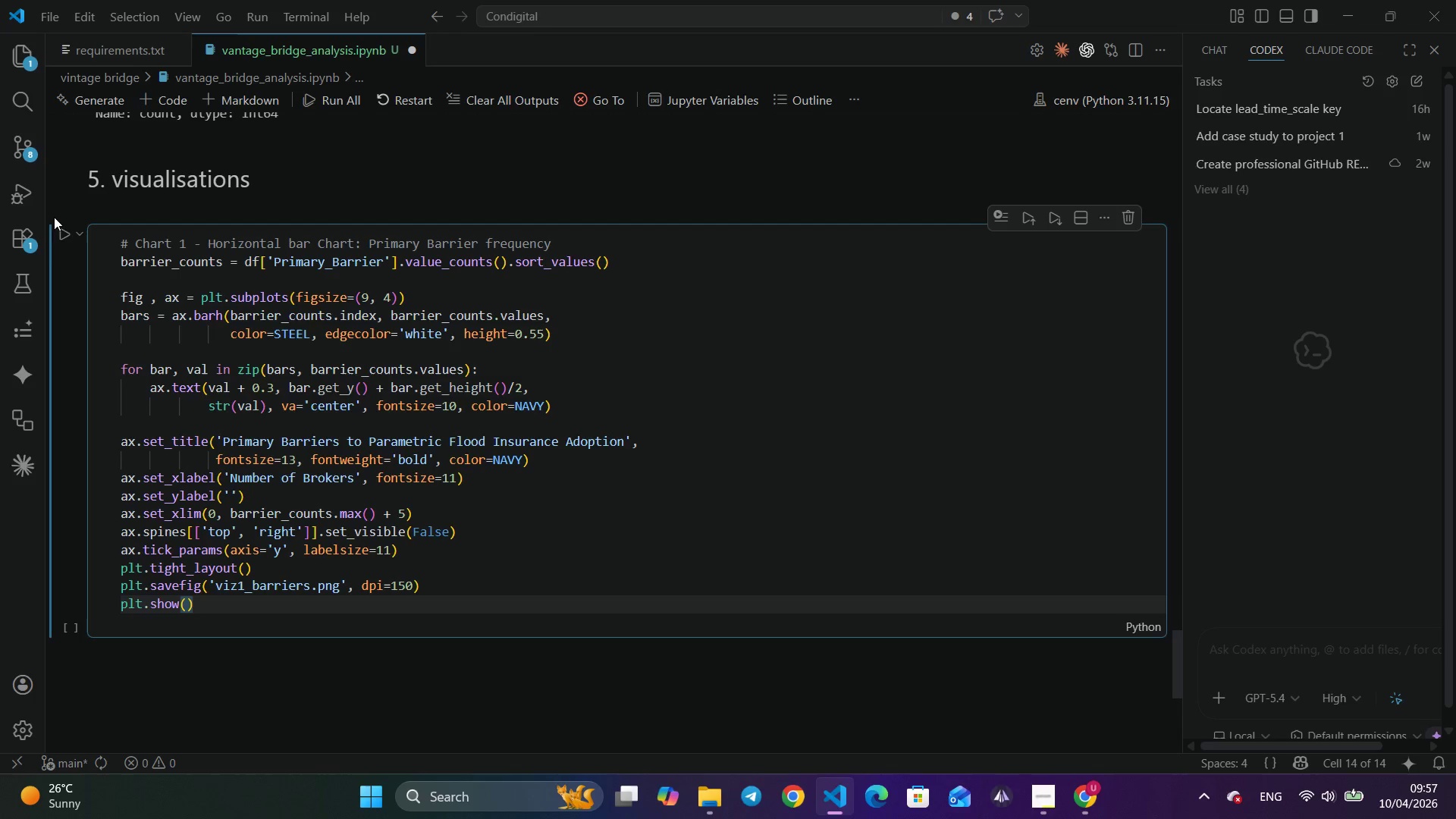 
left_click([57, 232])
 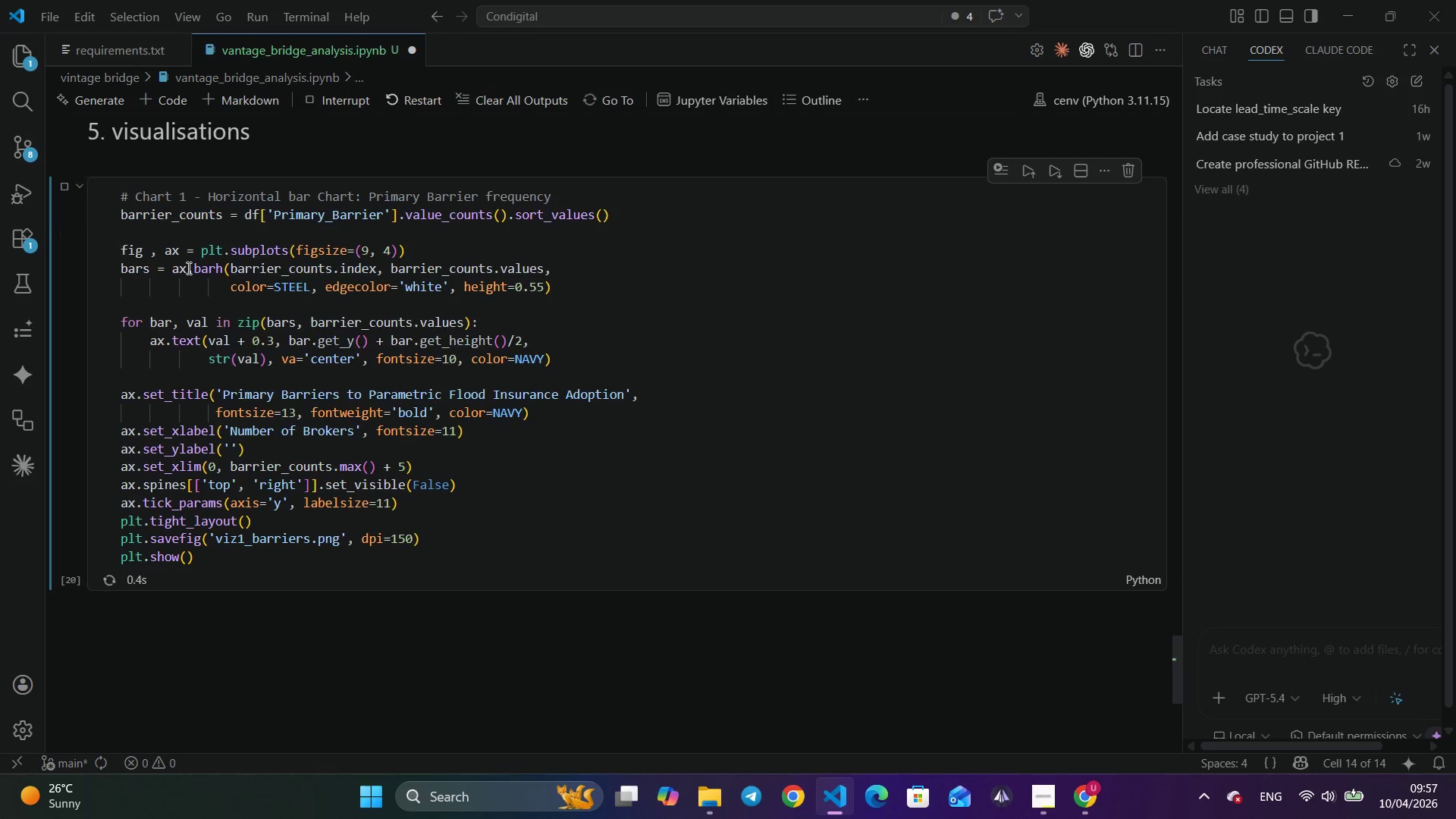 
scroll: coordinate [309, 309], scroll_direction: down, amount: 9.0
 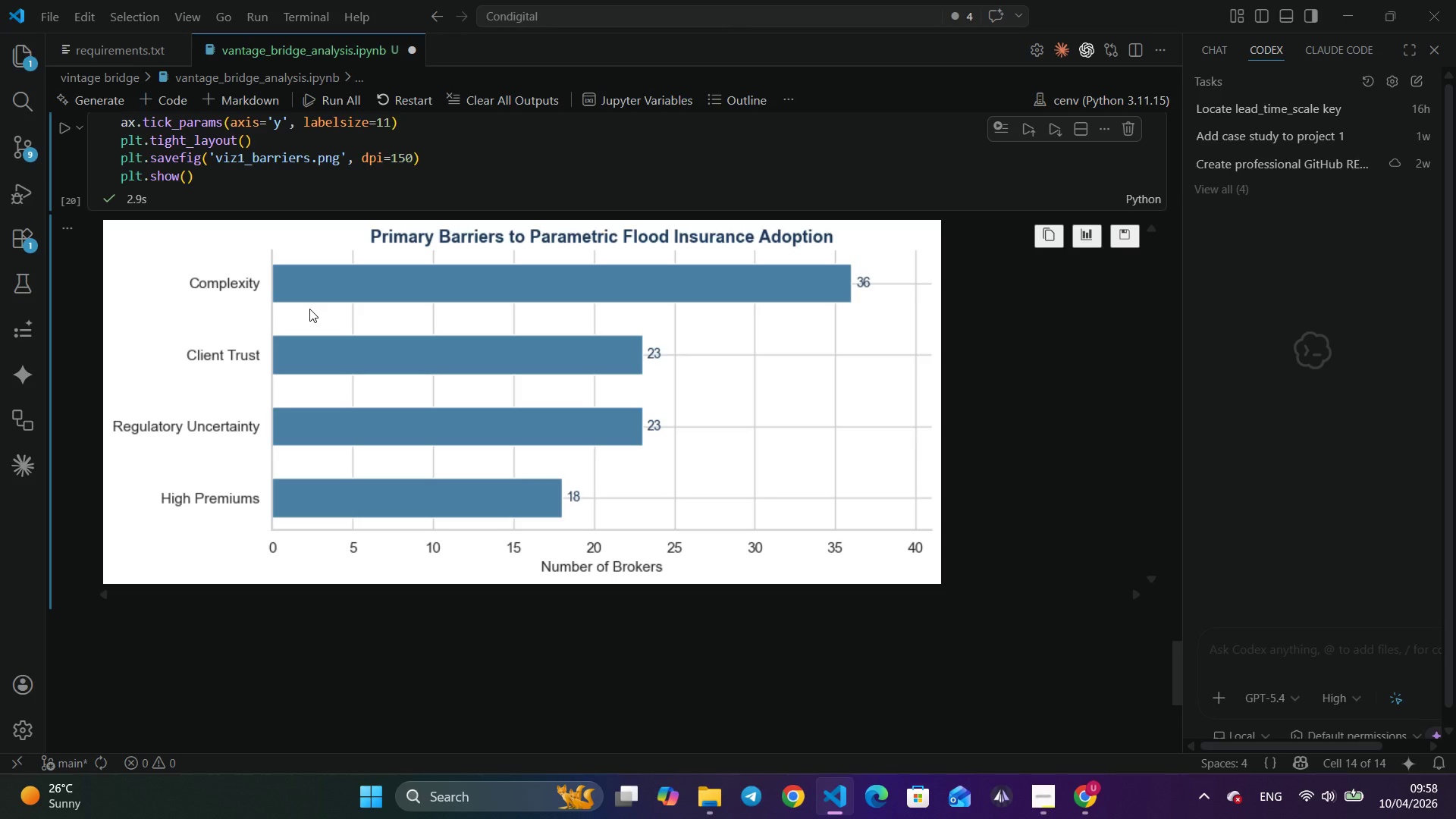 
wait(99.35)
 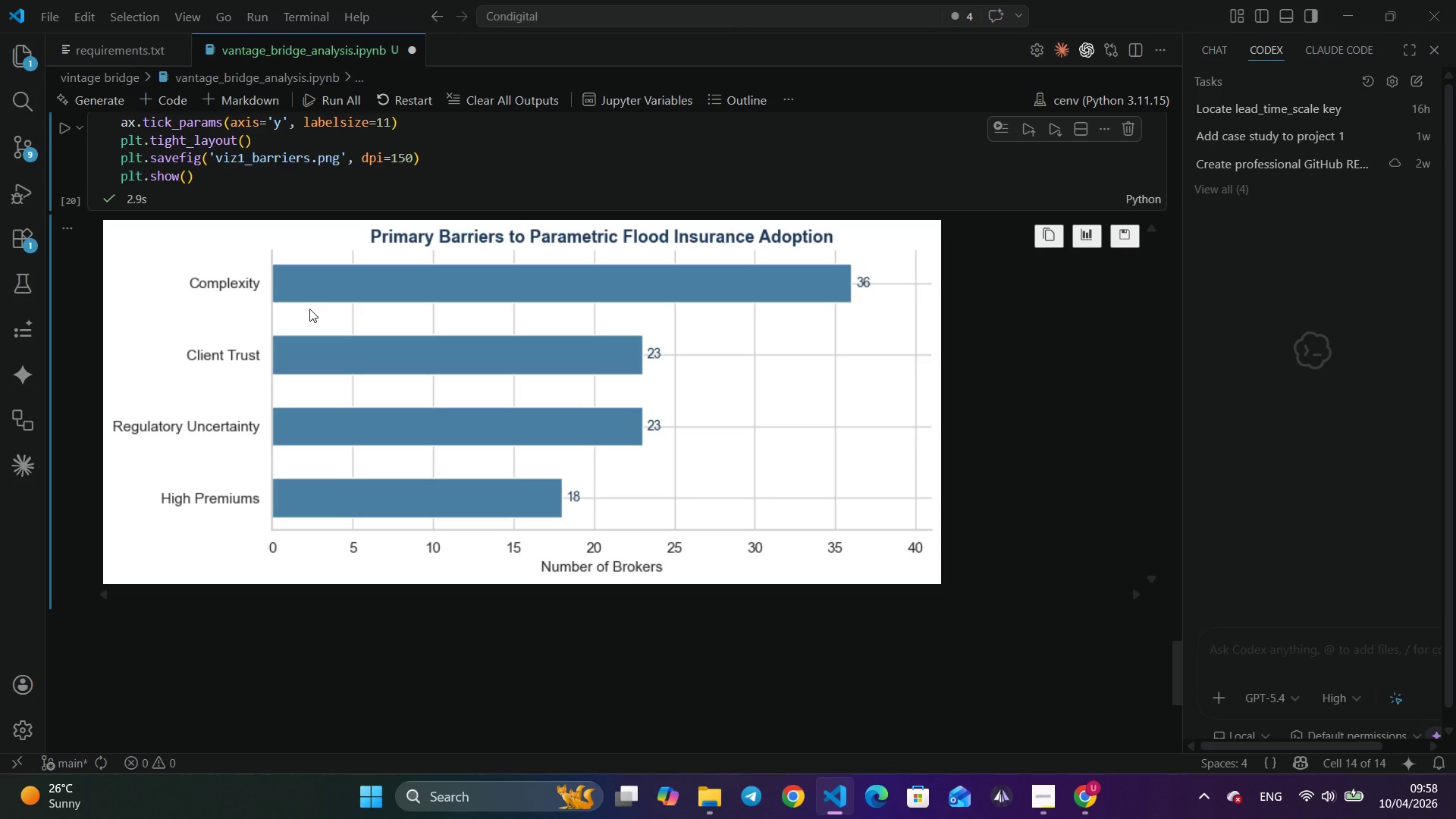 
key(Alt+AltLeft)
 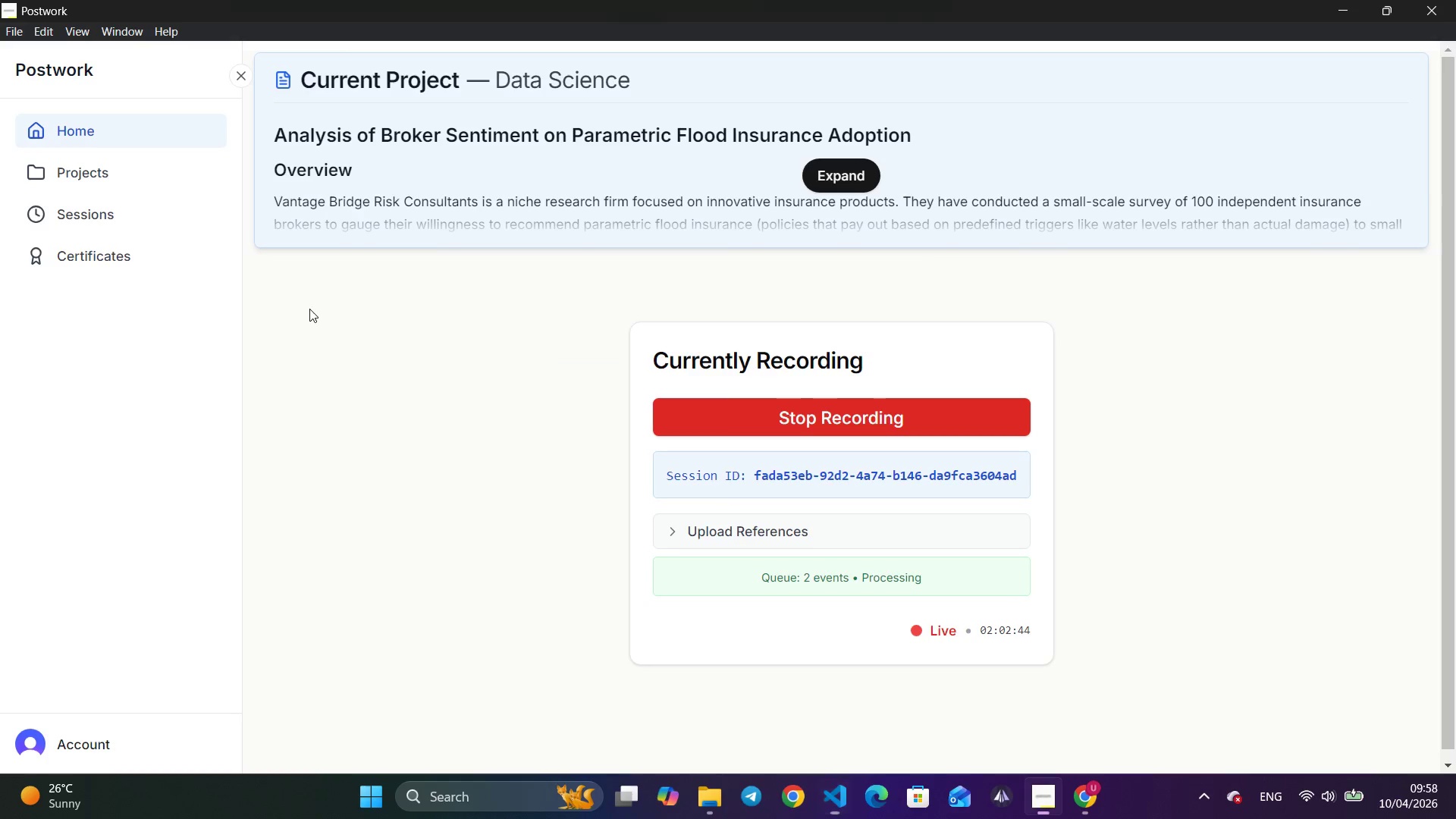 
key(Alt+Tab)